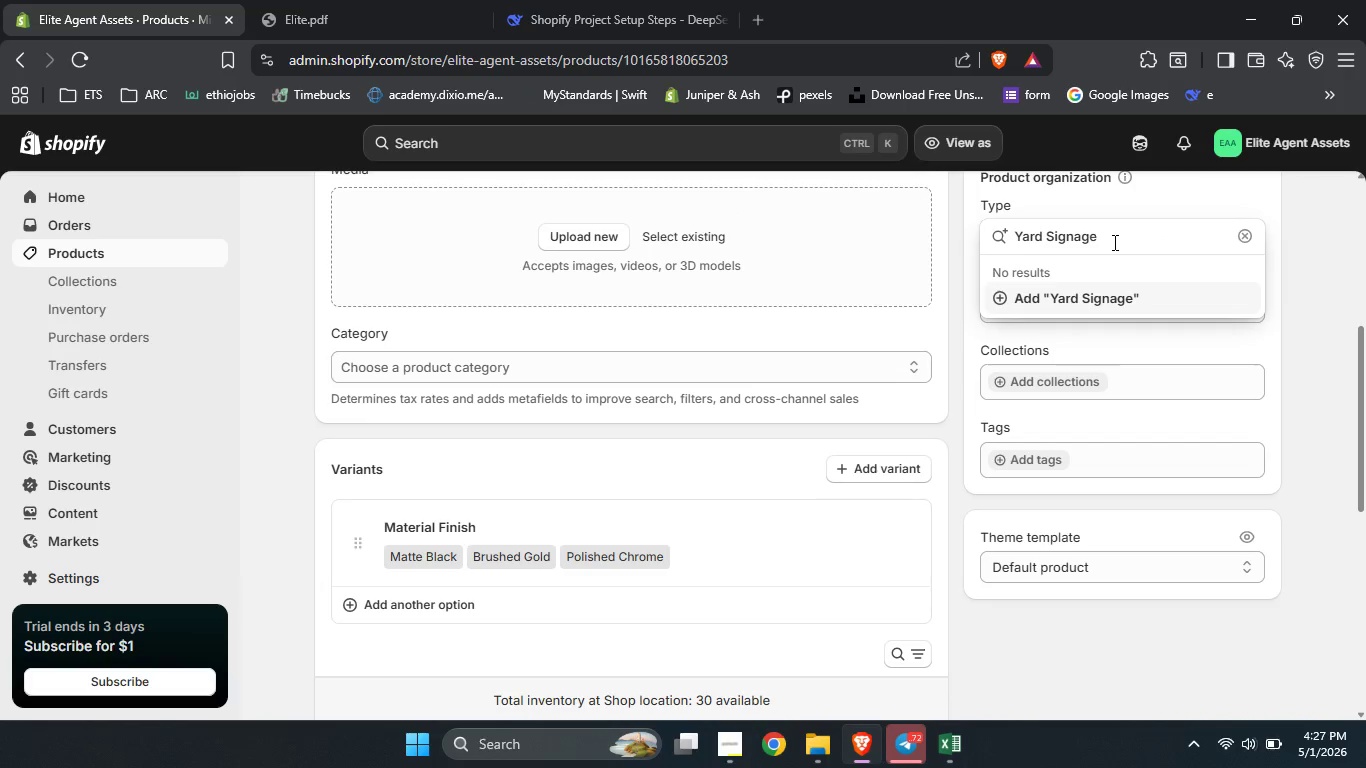 
left_click([1293, 455])
 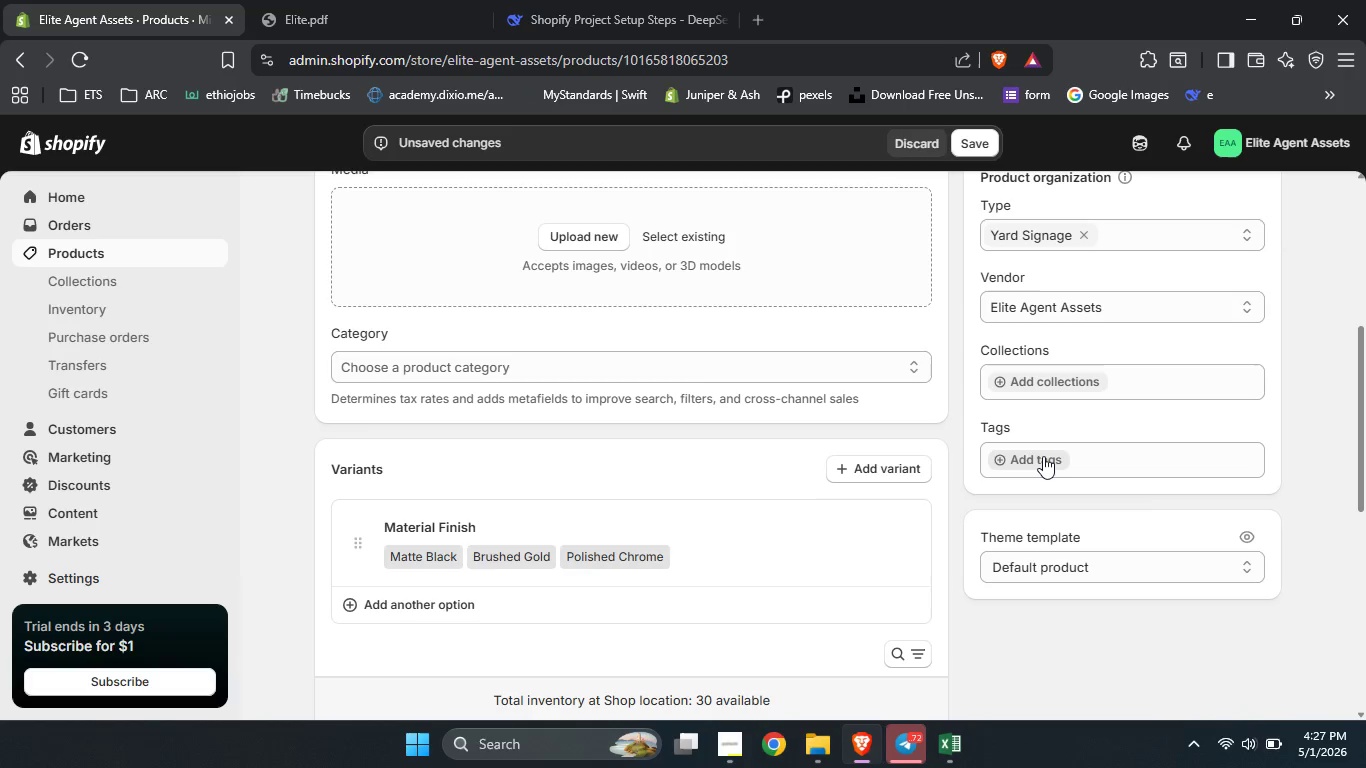 
left_click([1043, 456])
 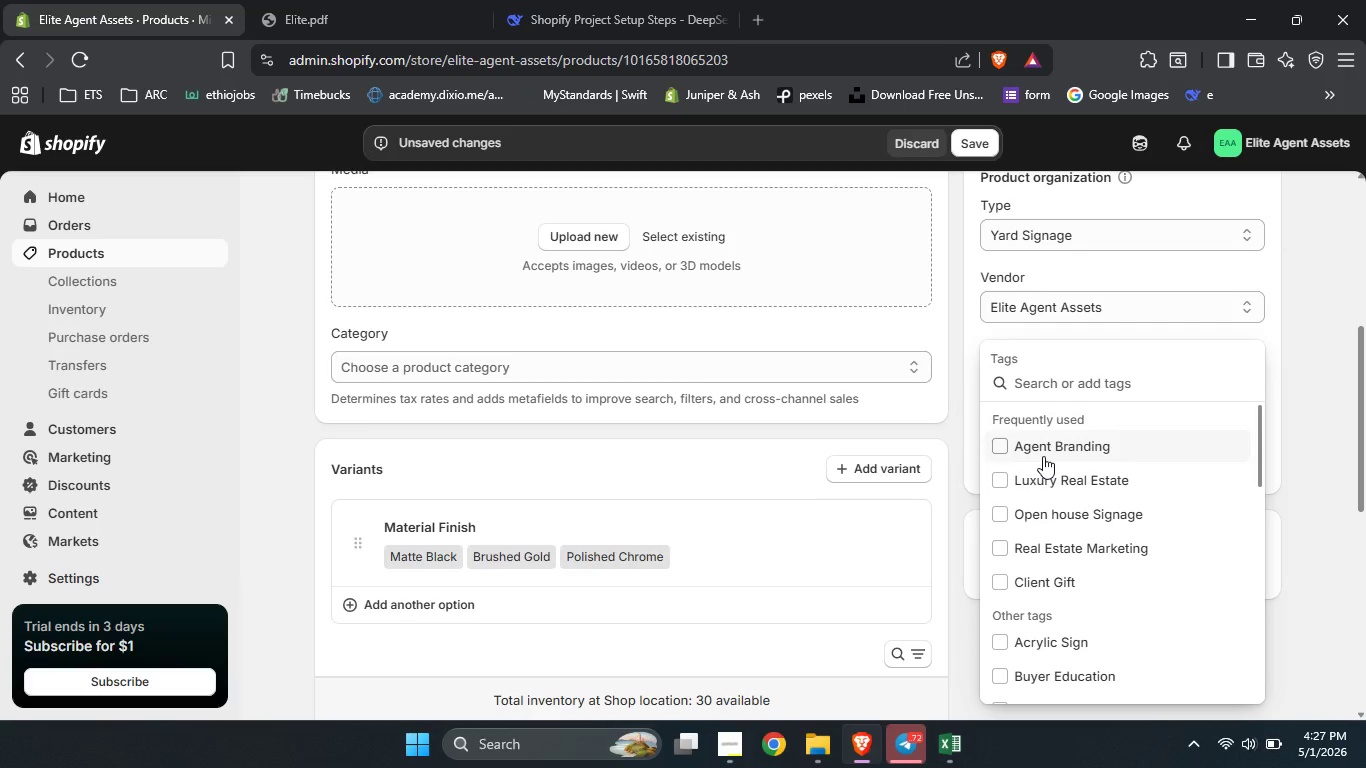 
type(Cust)
 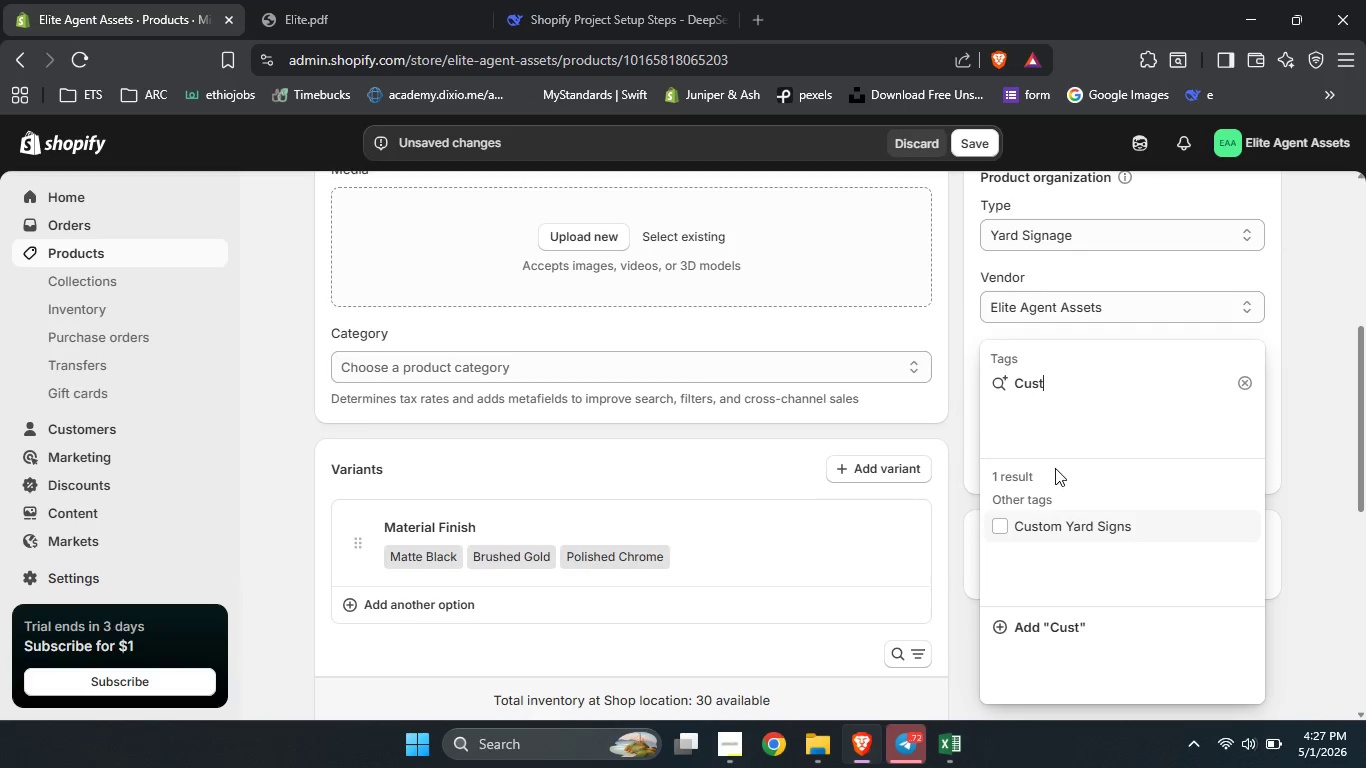 
left_click([1063, 519])
 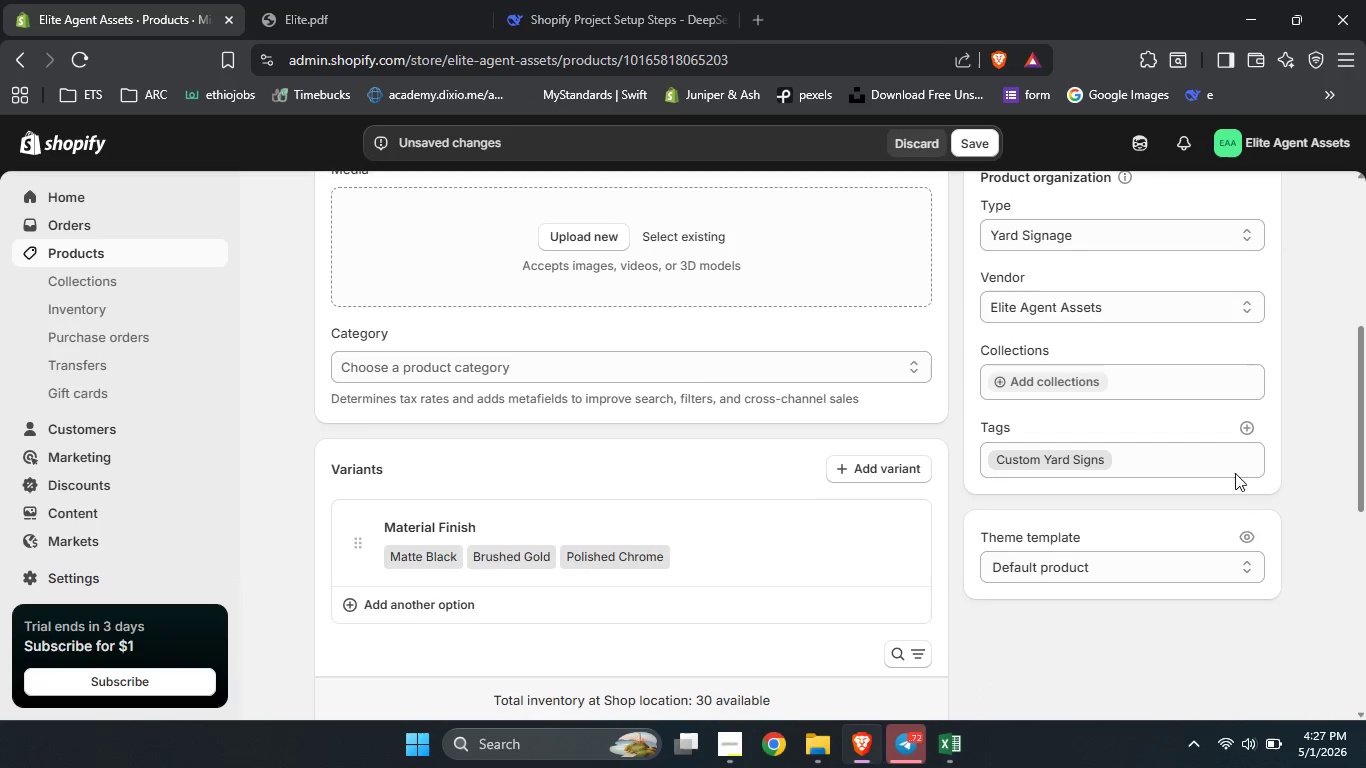 
left_click([1245, 425])
 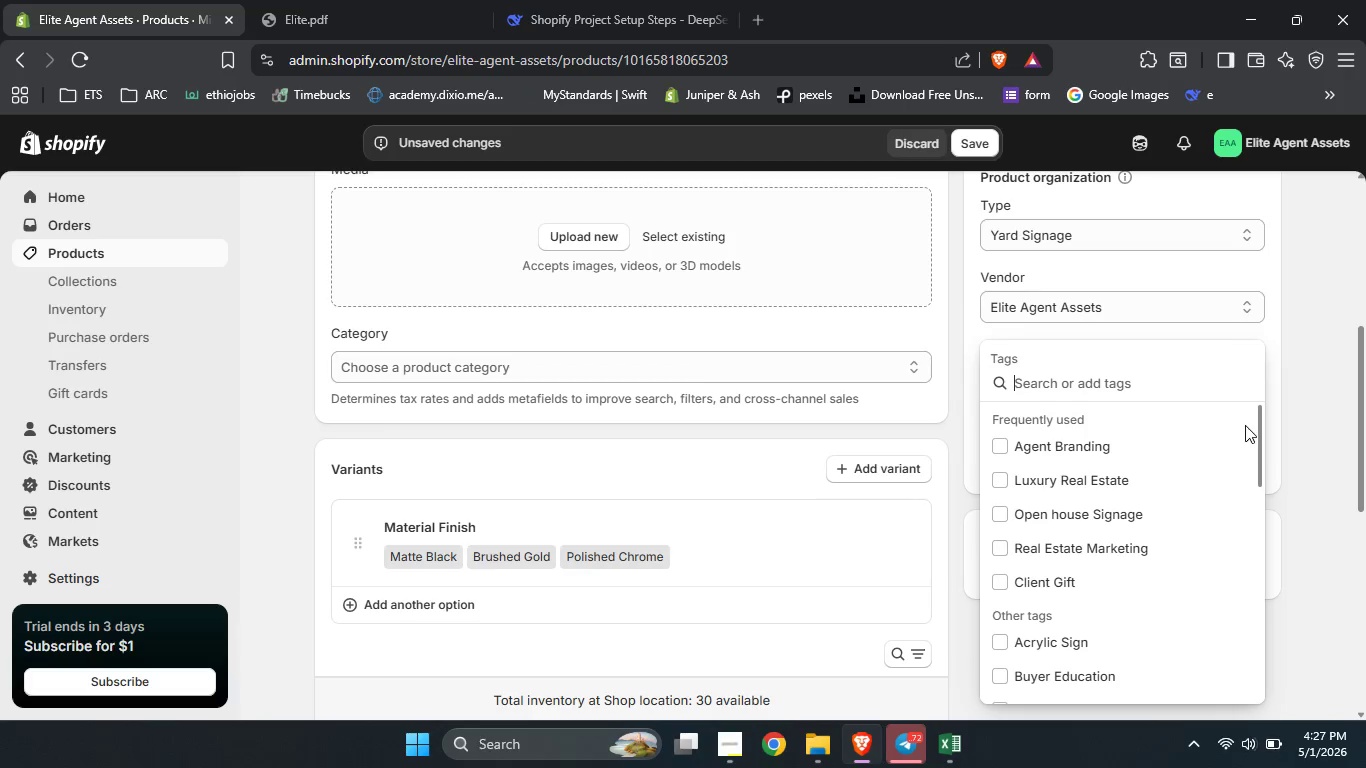 
type(Minimalist Sign)
 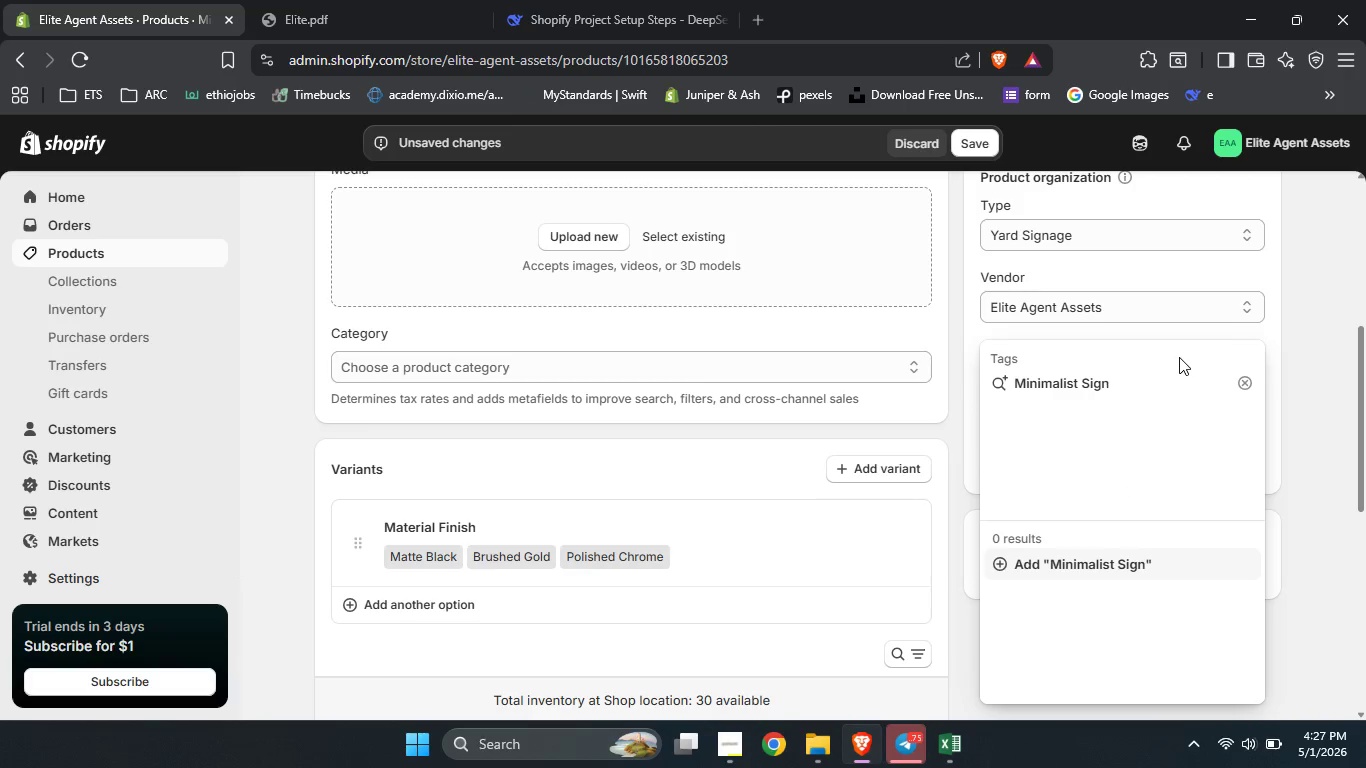 
left_click([1057, 564])
 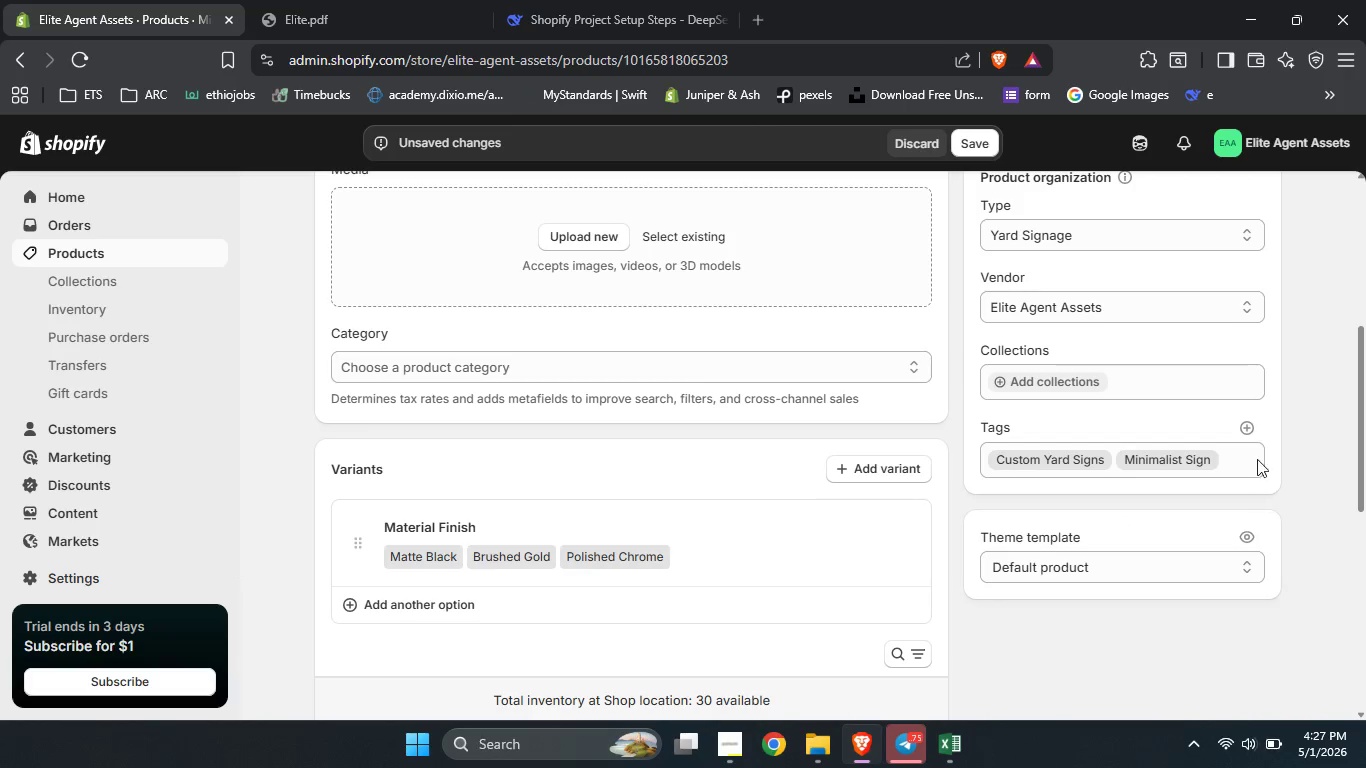 
left_click([1251, 432])
 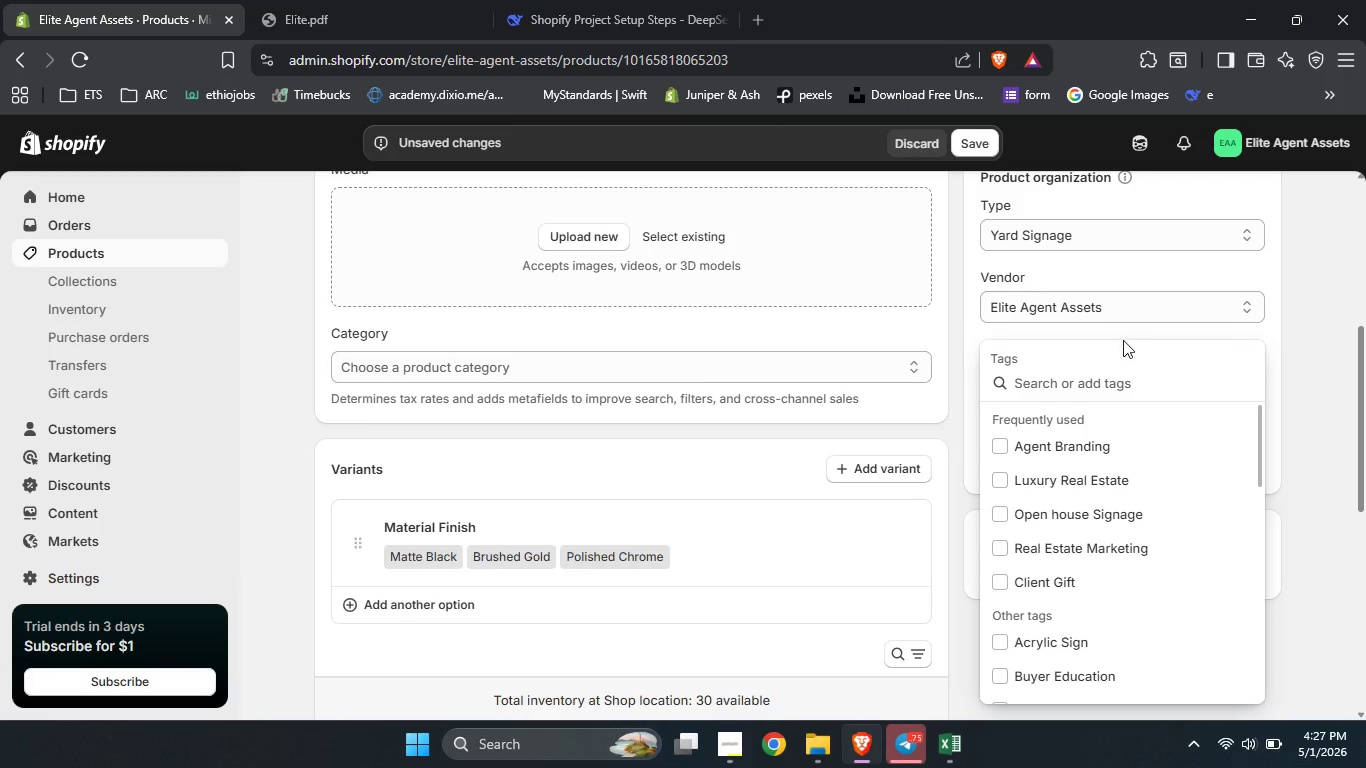 
type(Open hou)
 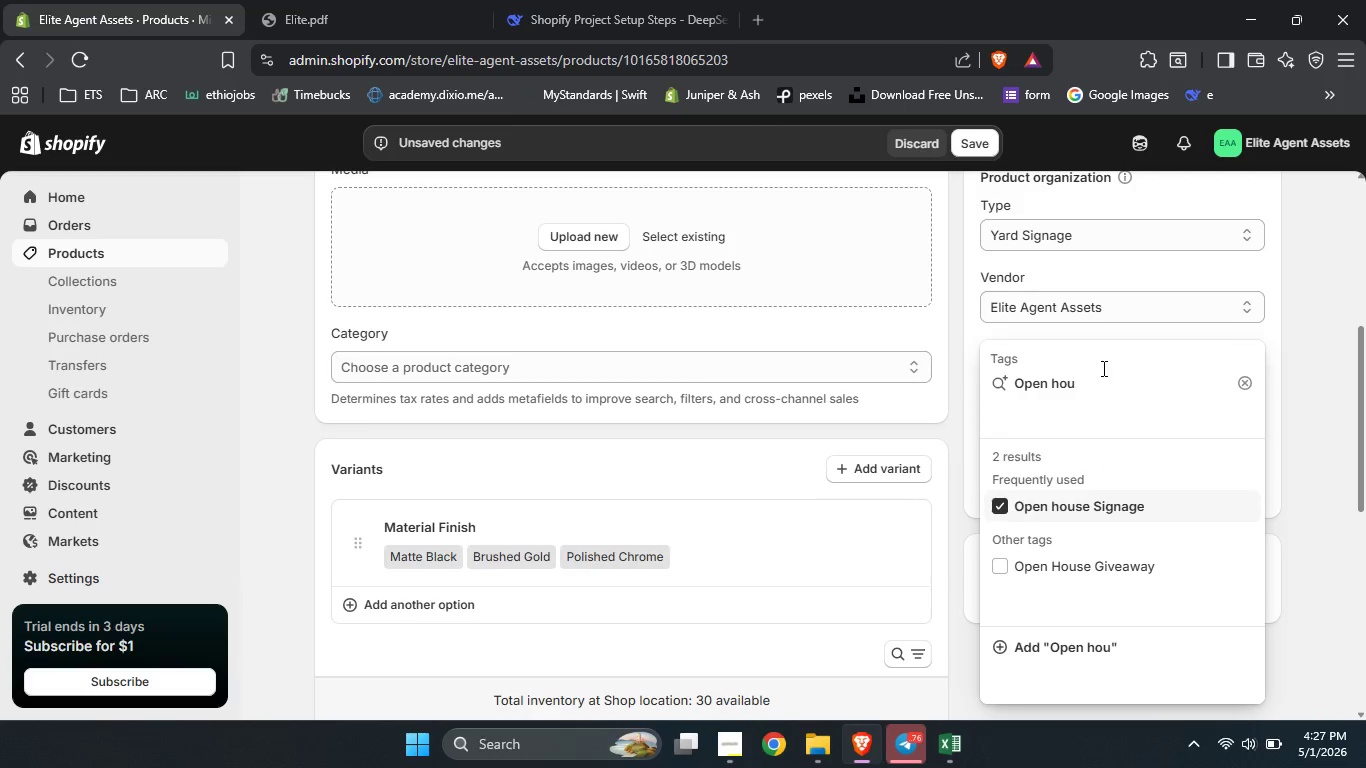 
left_click([1044, 399])
 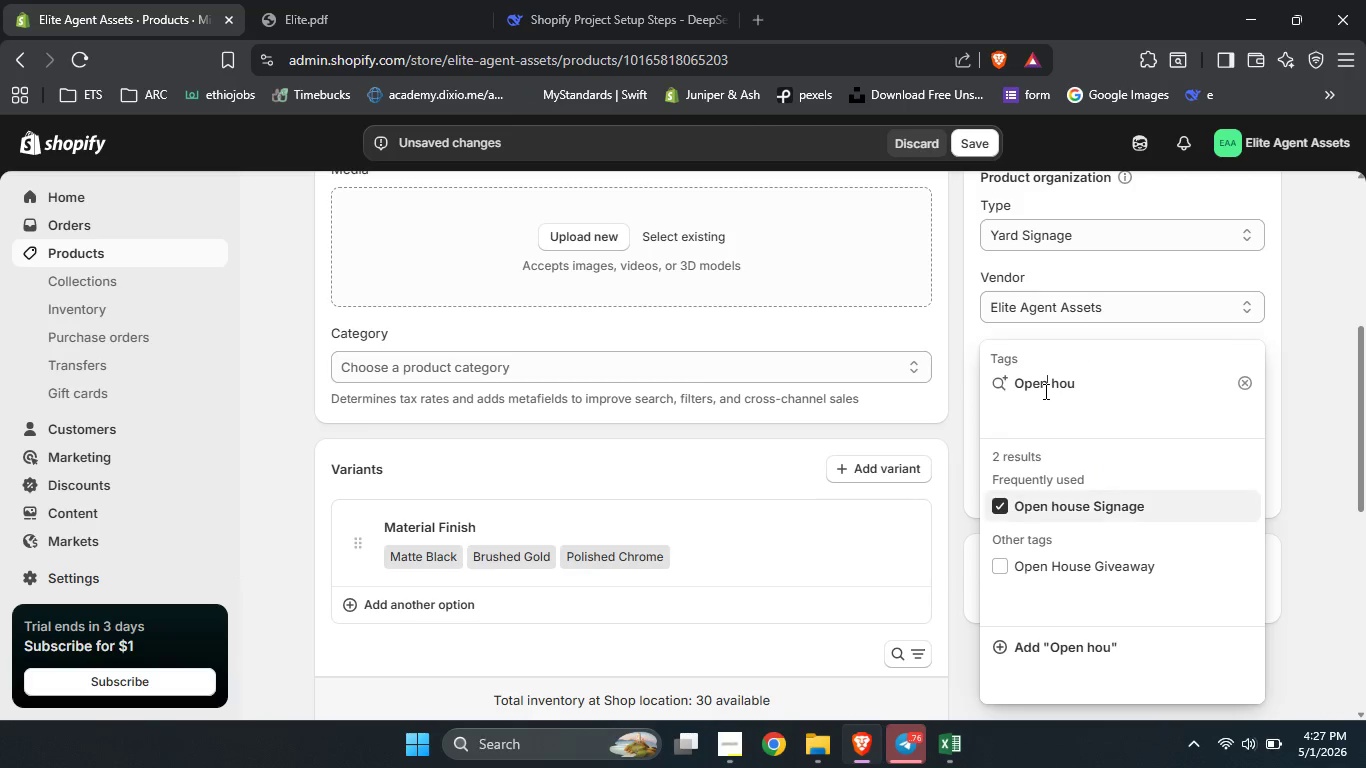 
key(Control+A)
 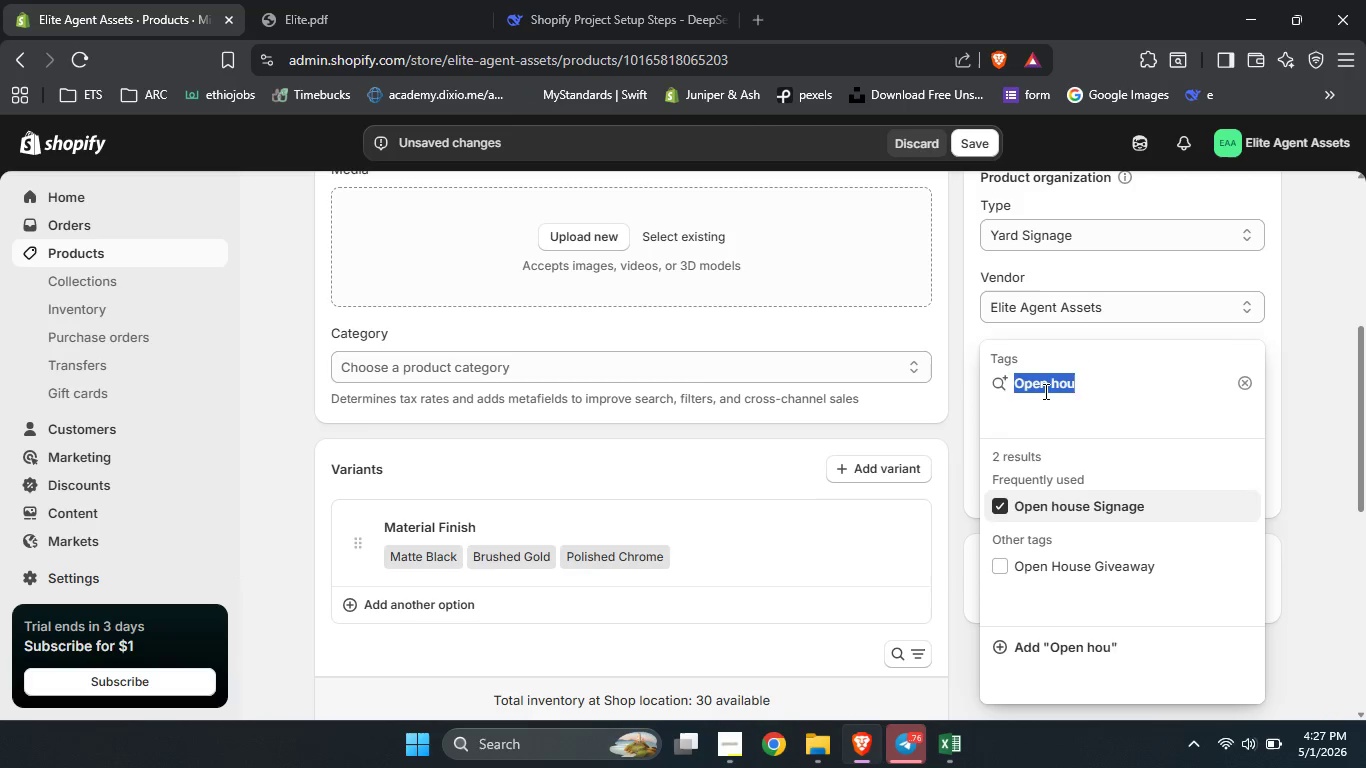 
type(luxur)
 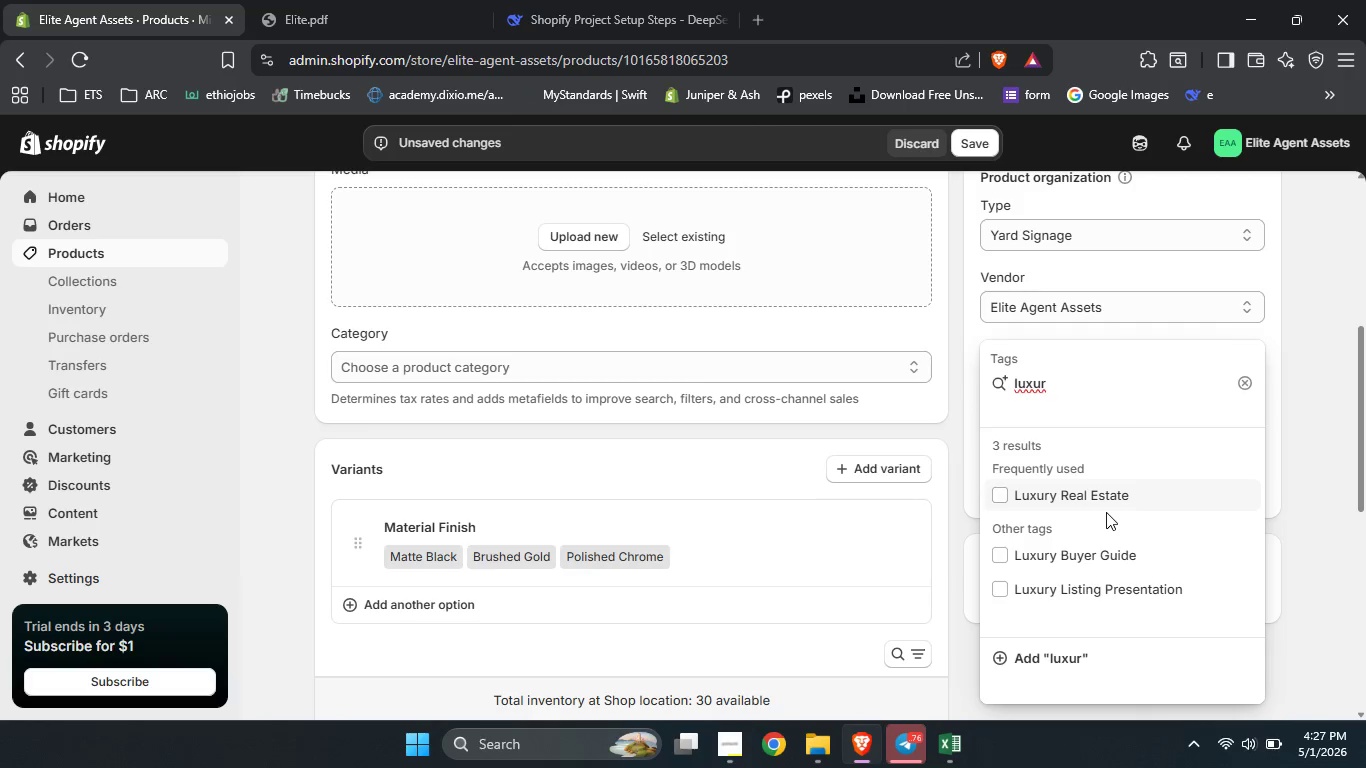 
left_click([1089, 499])
 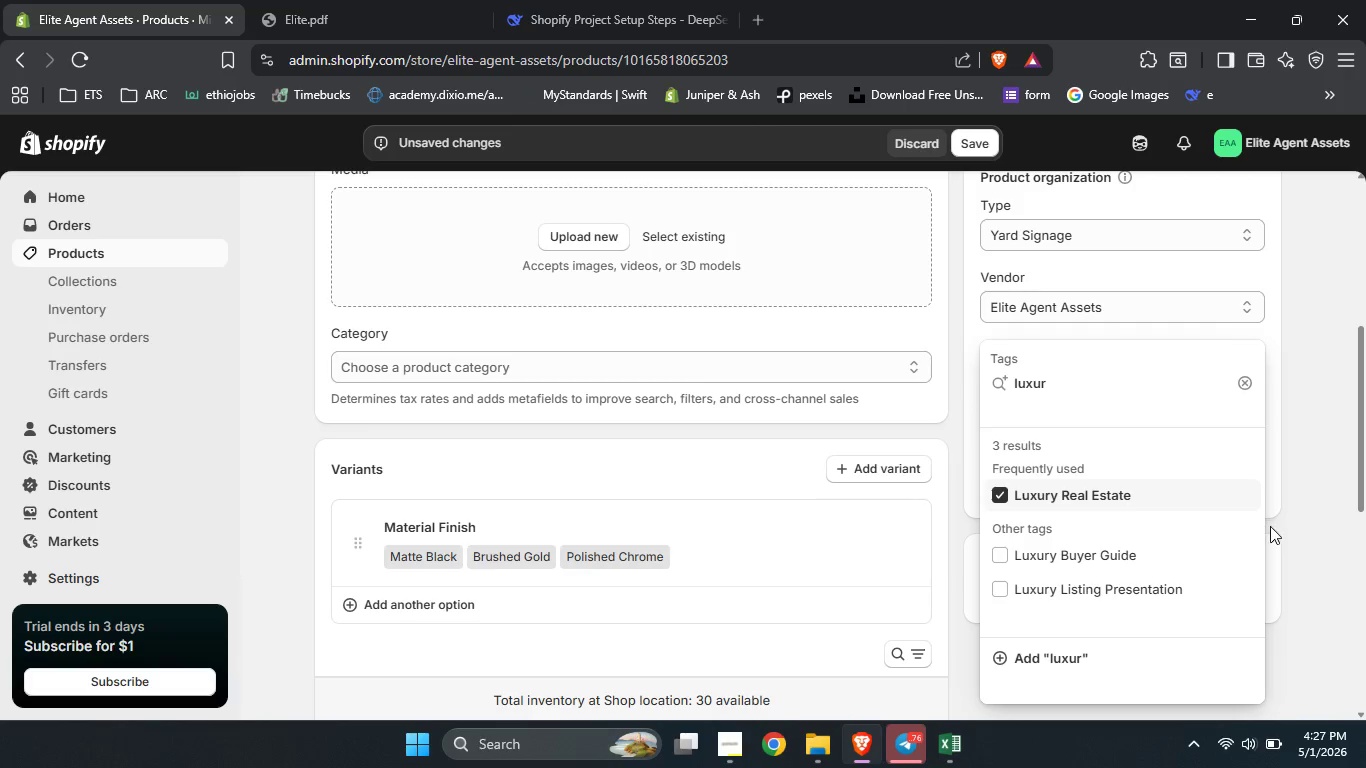 
left_click([1271, 526])
 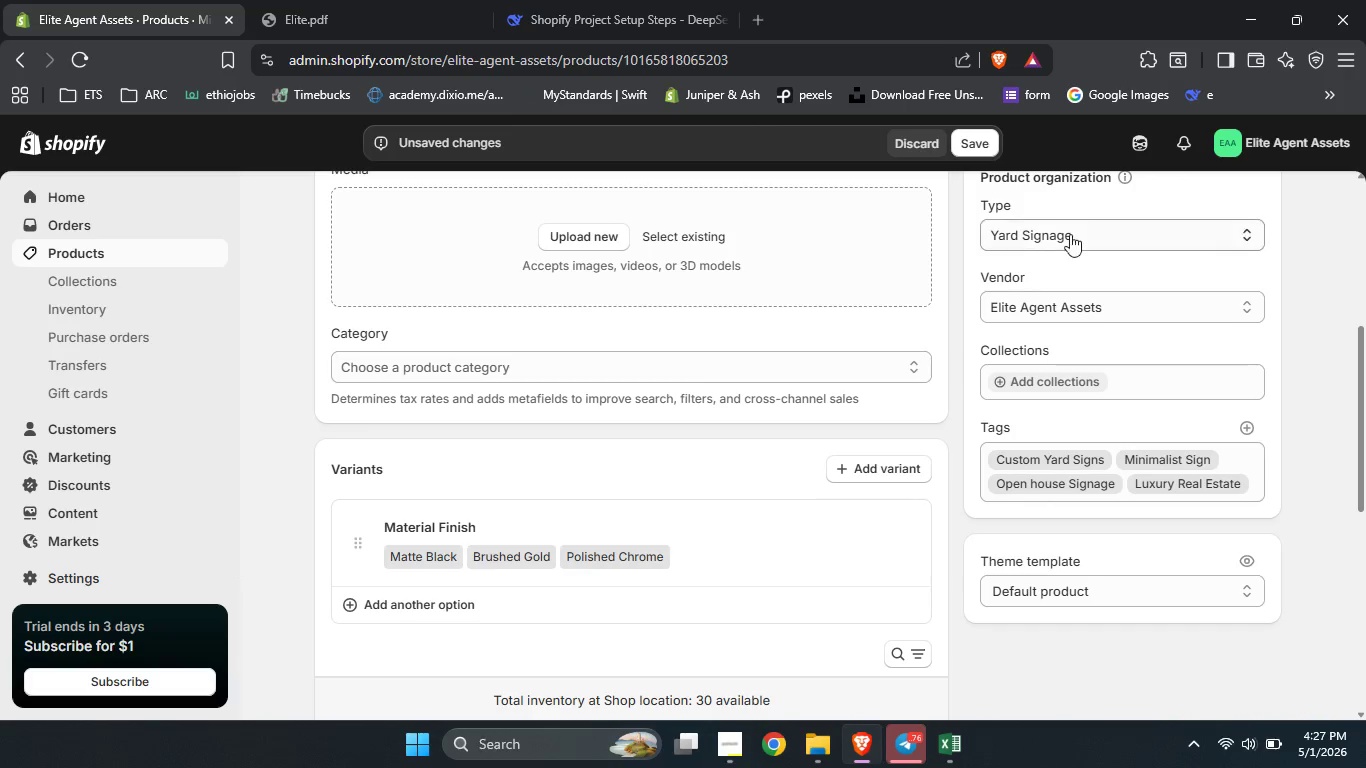 
left_click([973, 148])
 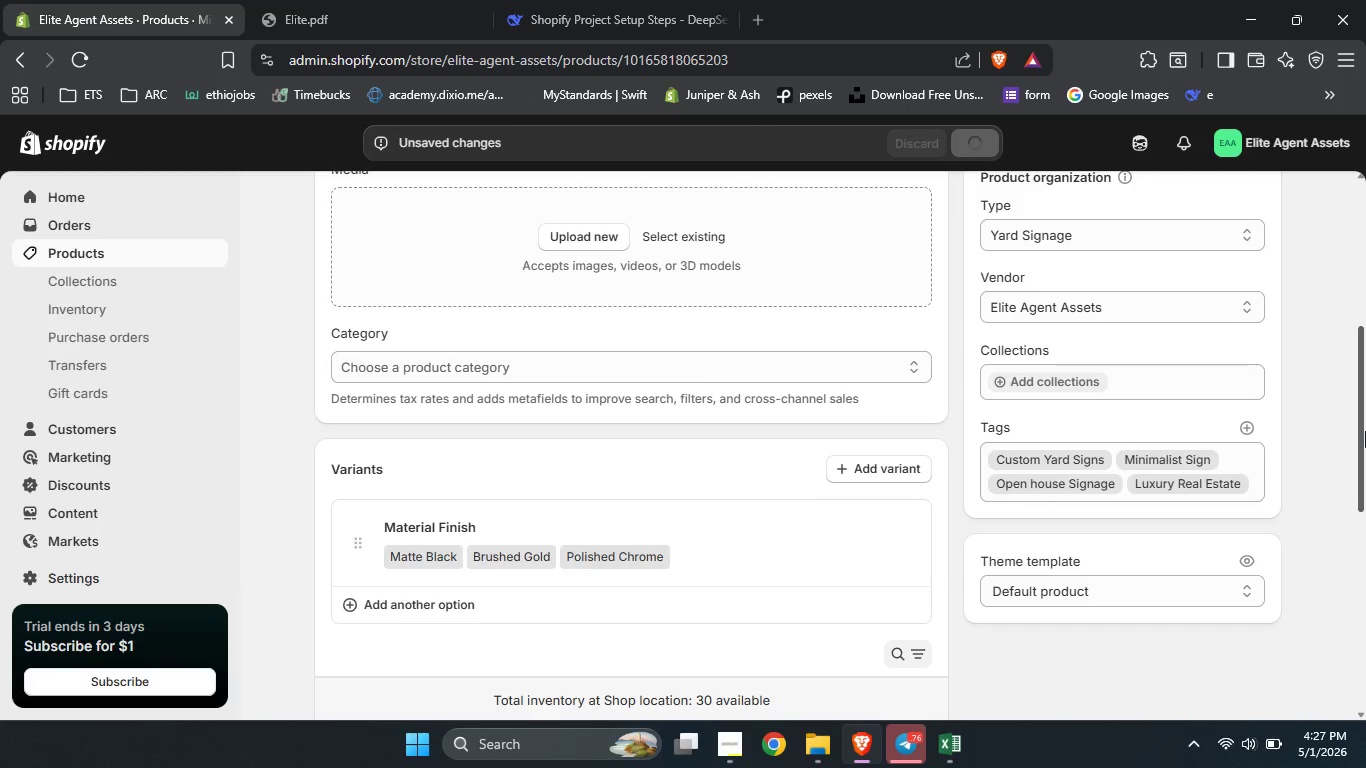 
left_click_drag(start_coordinate=[1365, 431], to_coordinate=[1364, 567])
 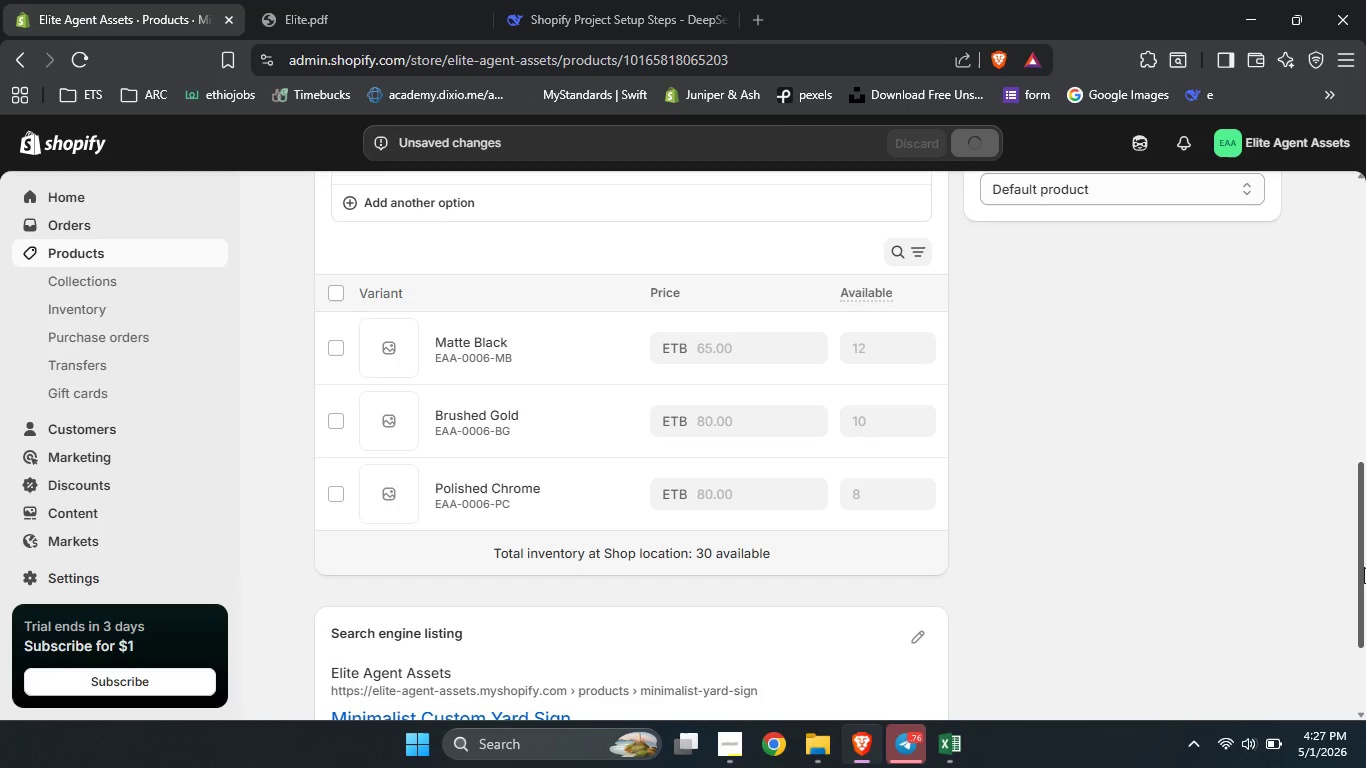 
left_click_drag(start_coordinate=[1364, 567], to_coordinate=[1357, 256])
 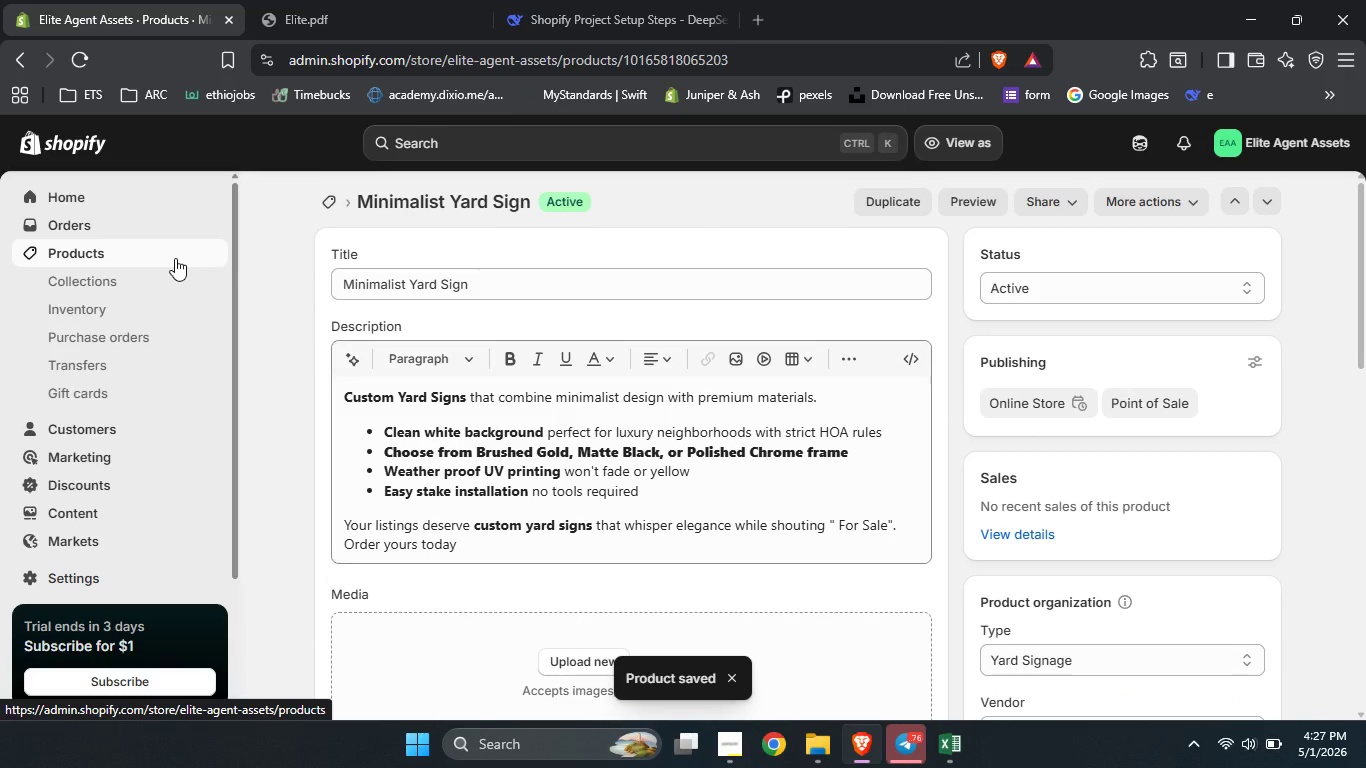 
left_click([175, 258])
 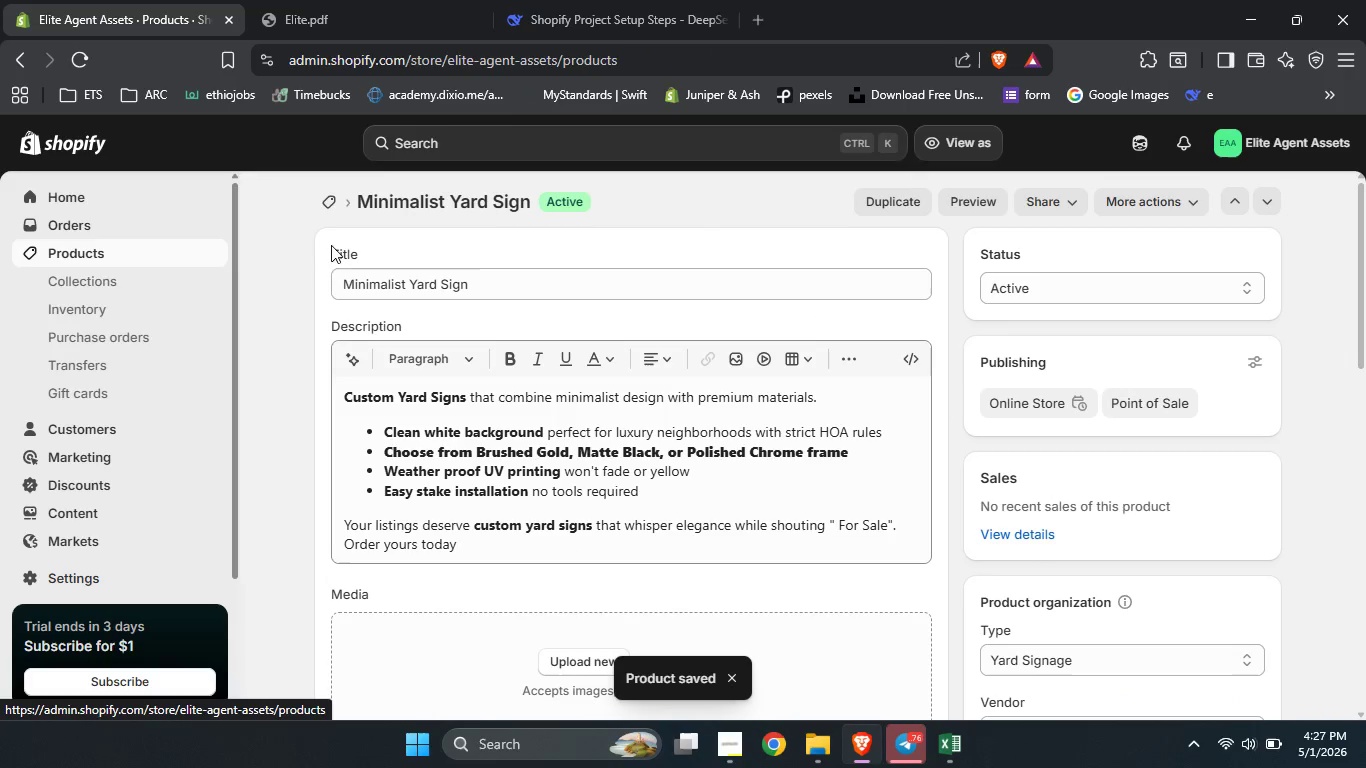 
mouse_move([628, 304])
 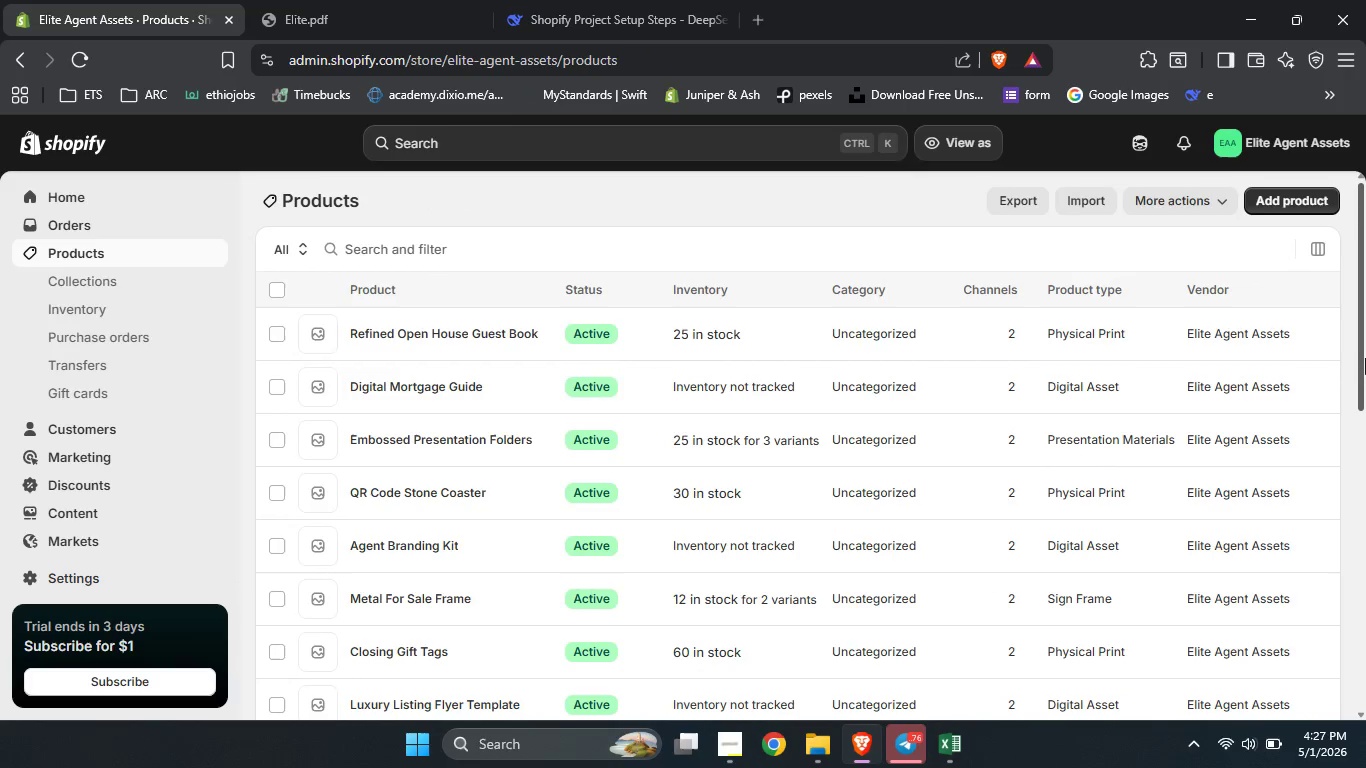 
left_click_drag(start_coordinate=[1365, 356], to_coordinate=[1365, 676])
 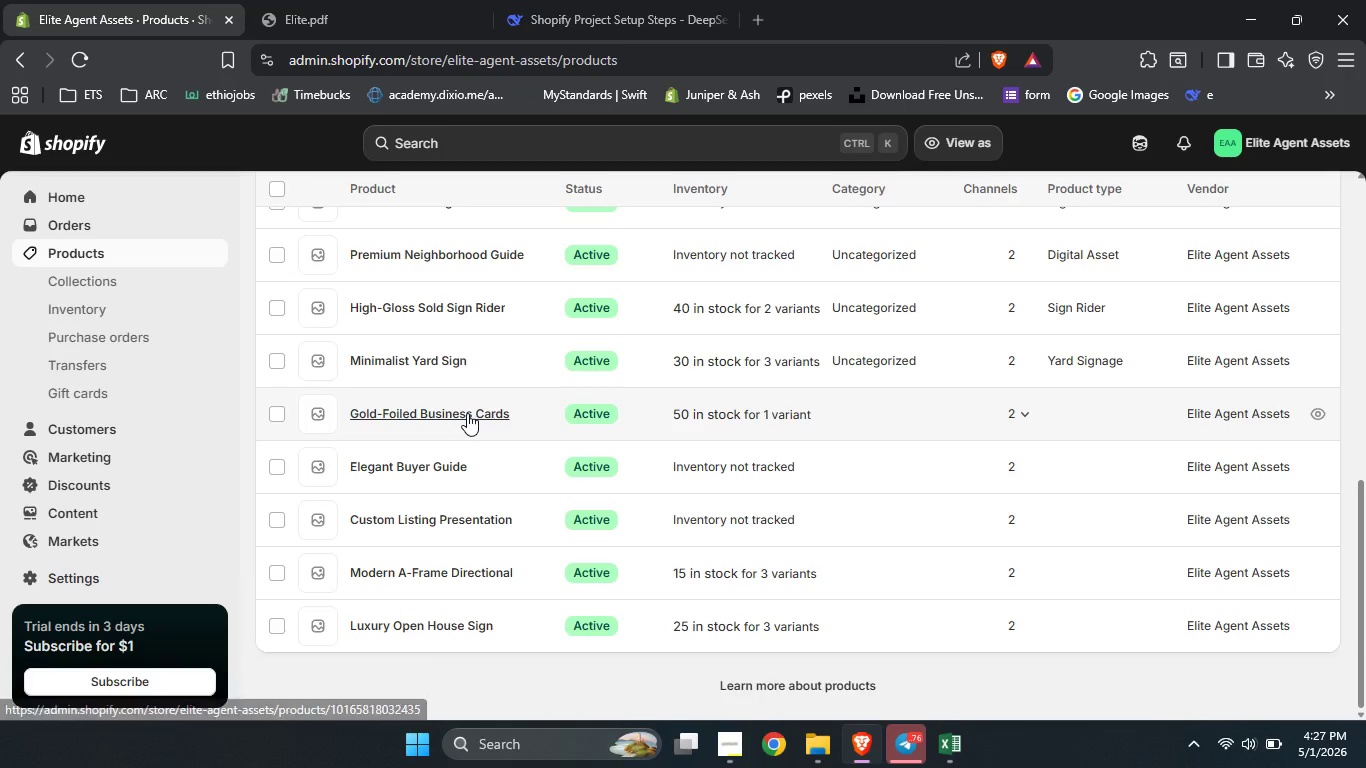 
left_click([467, 413])
 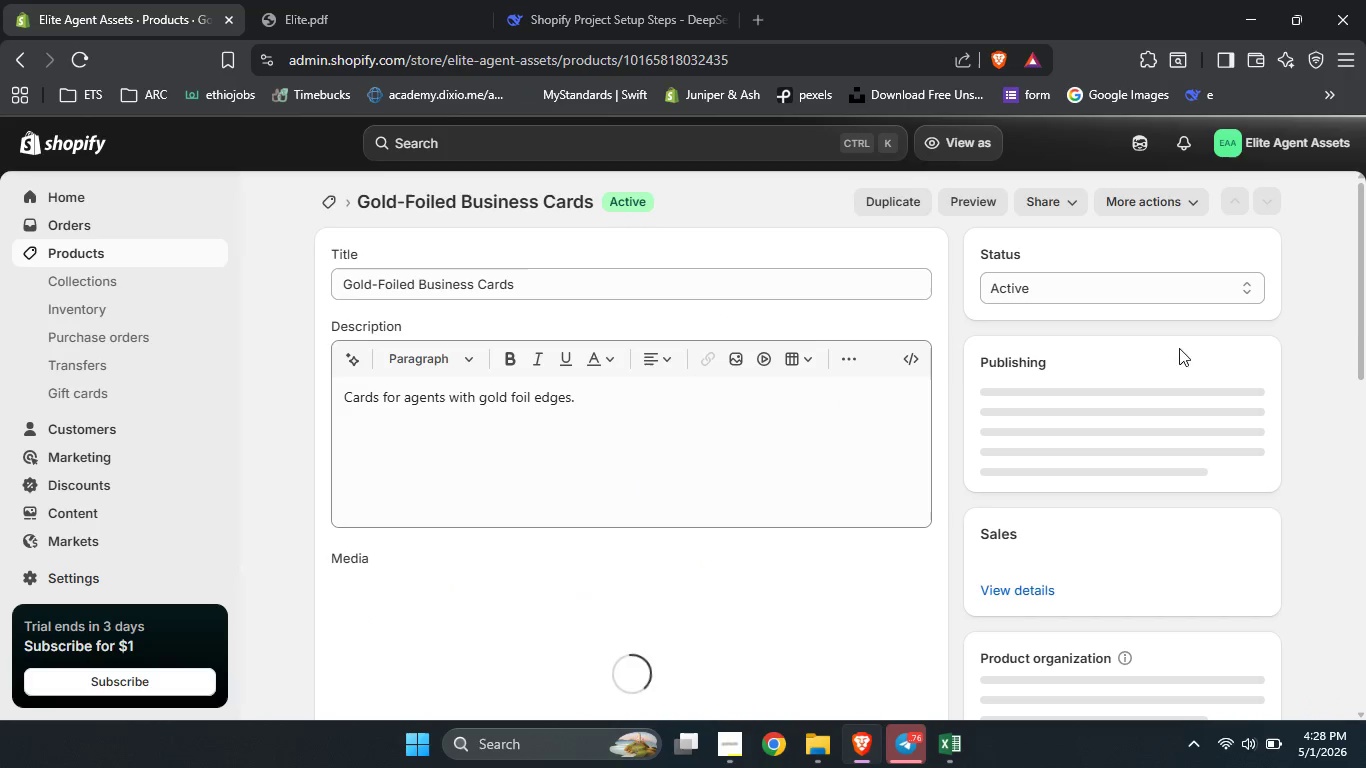 
left_click_drag(start_coordinate=[1365, 307], to_coordinate=[1365, 382])
 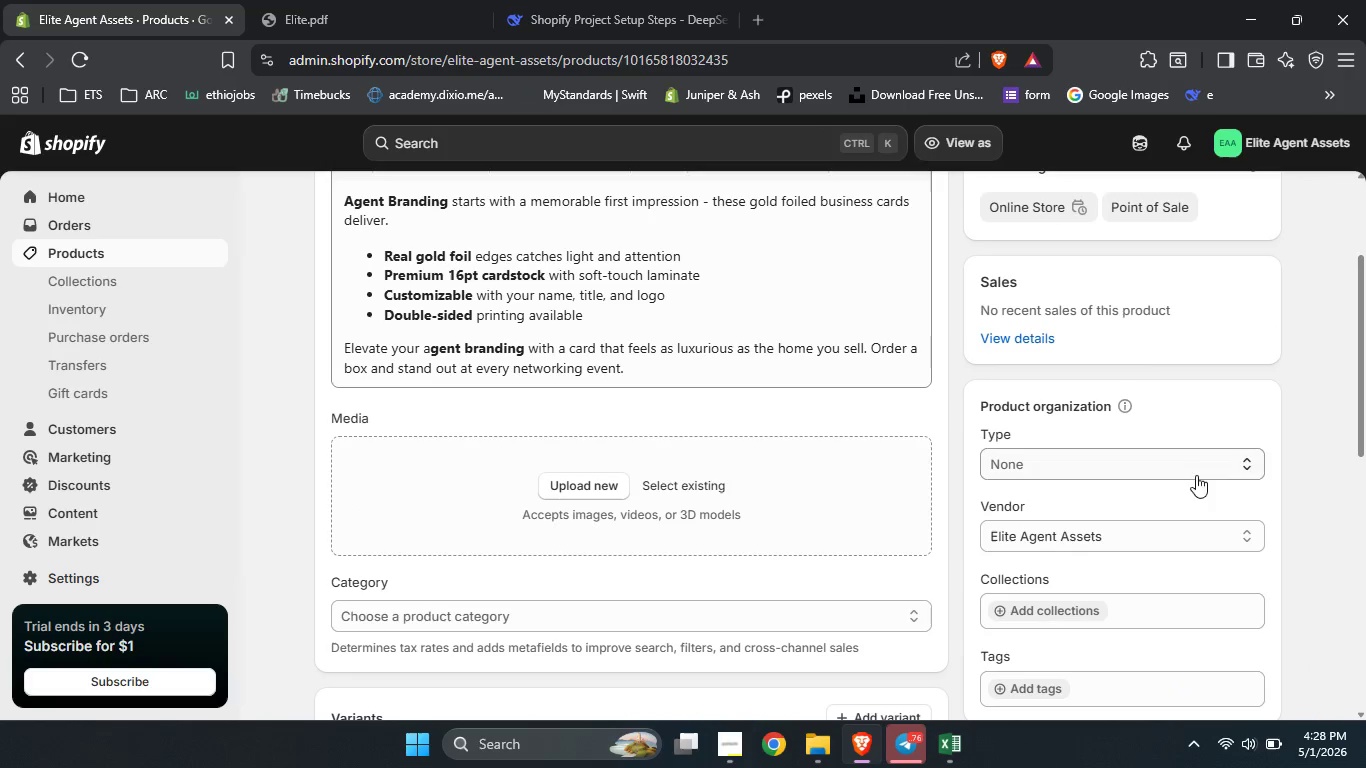 
left_click([1194, 488])
 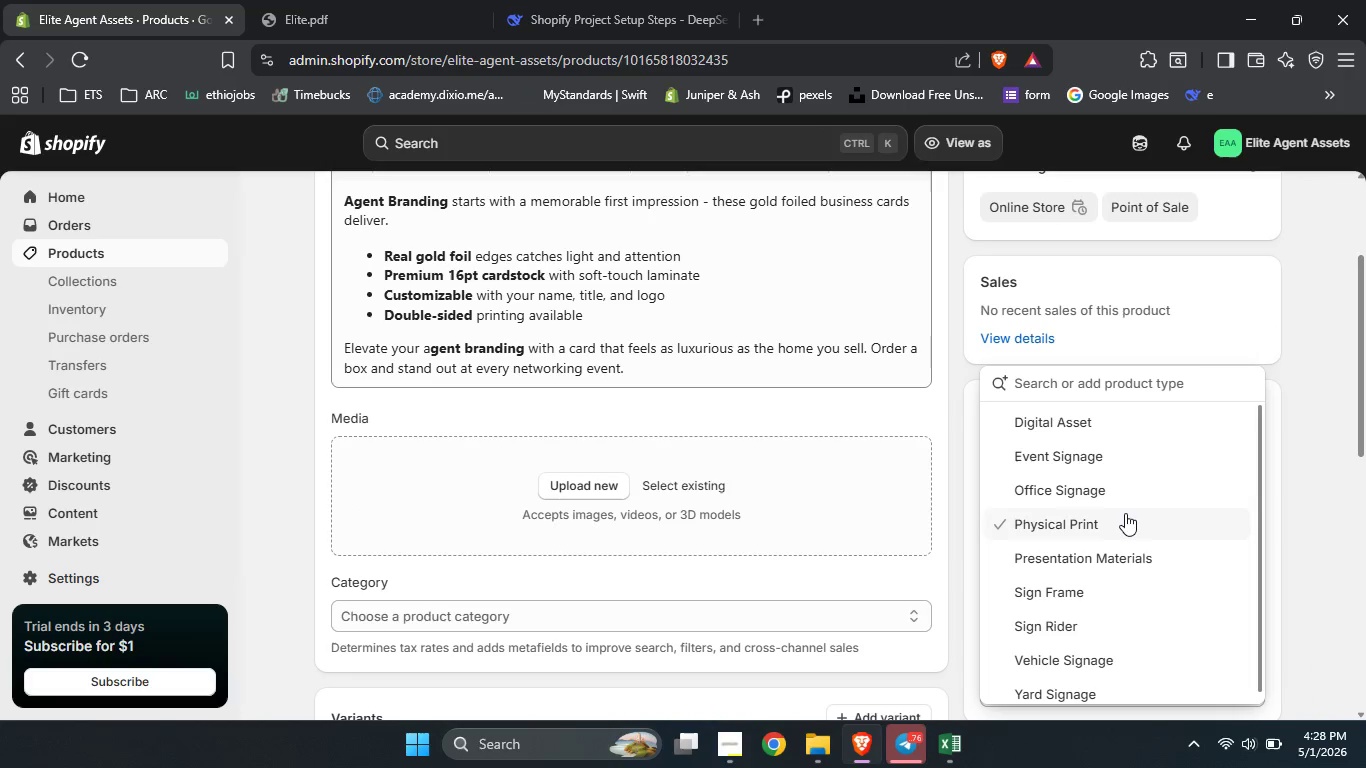 
left_click([1125, 513])
 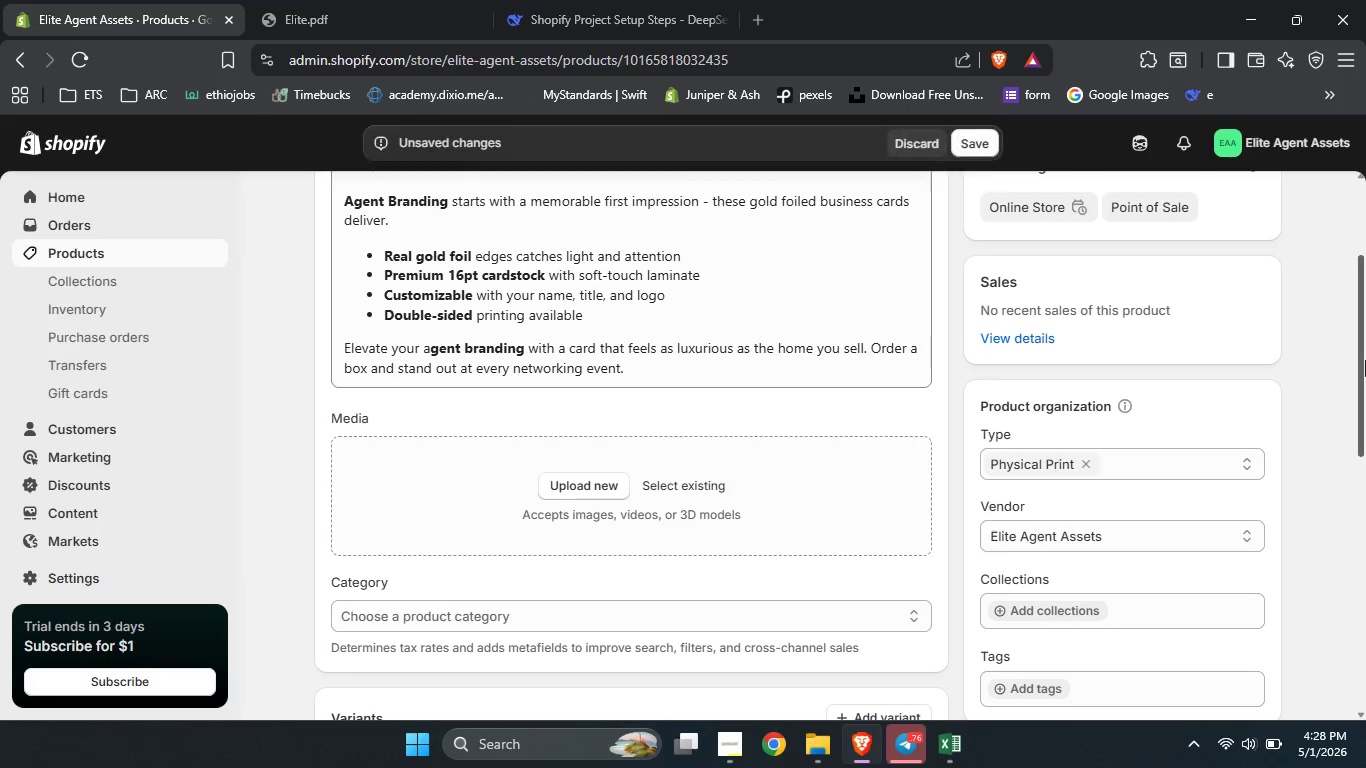 
left_click_drag(start_coordinate=[1365, 360], to_coordinate=[1362, 456])
 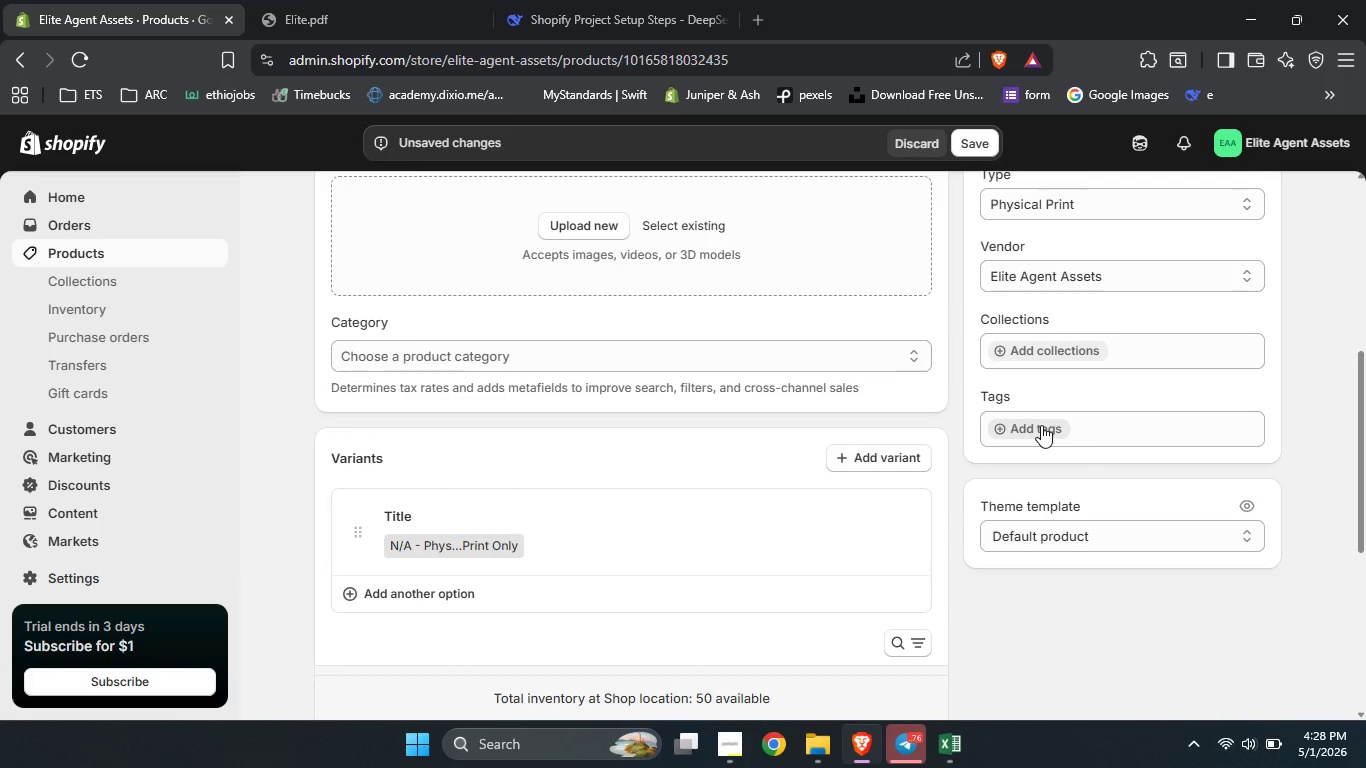 
left_click([1041, 425])
 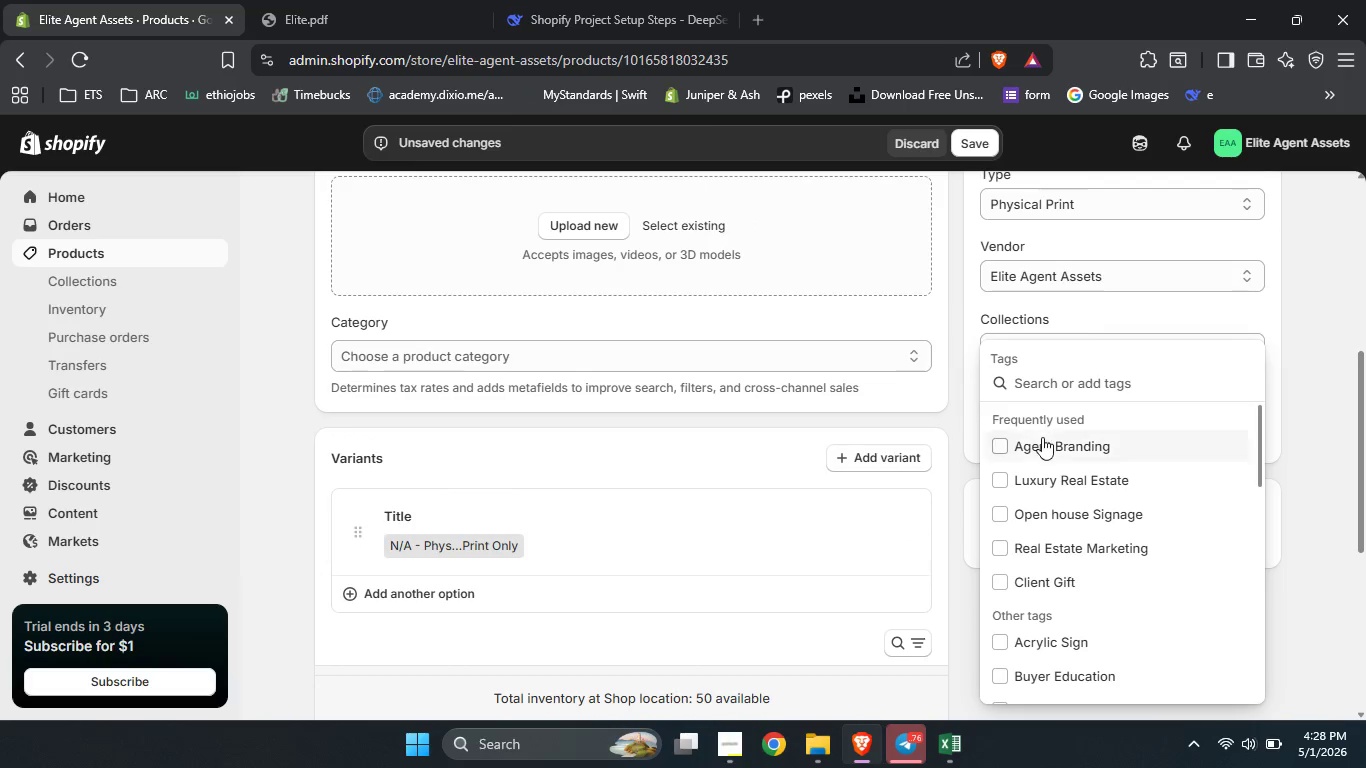 
left_click([1043, 445])
 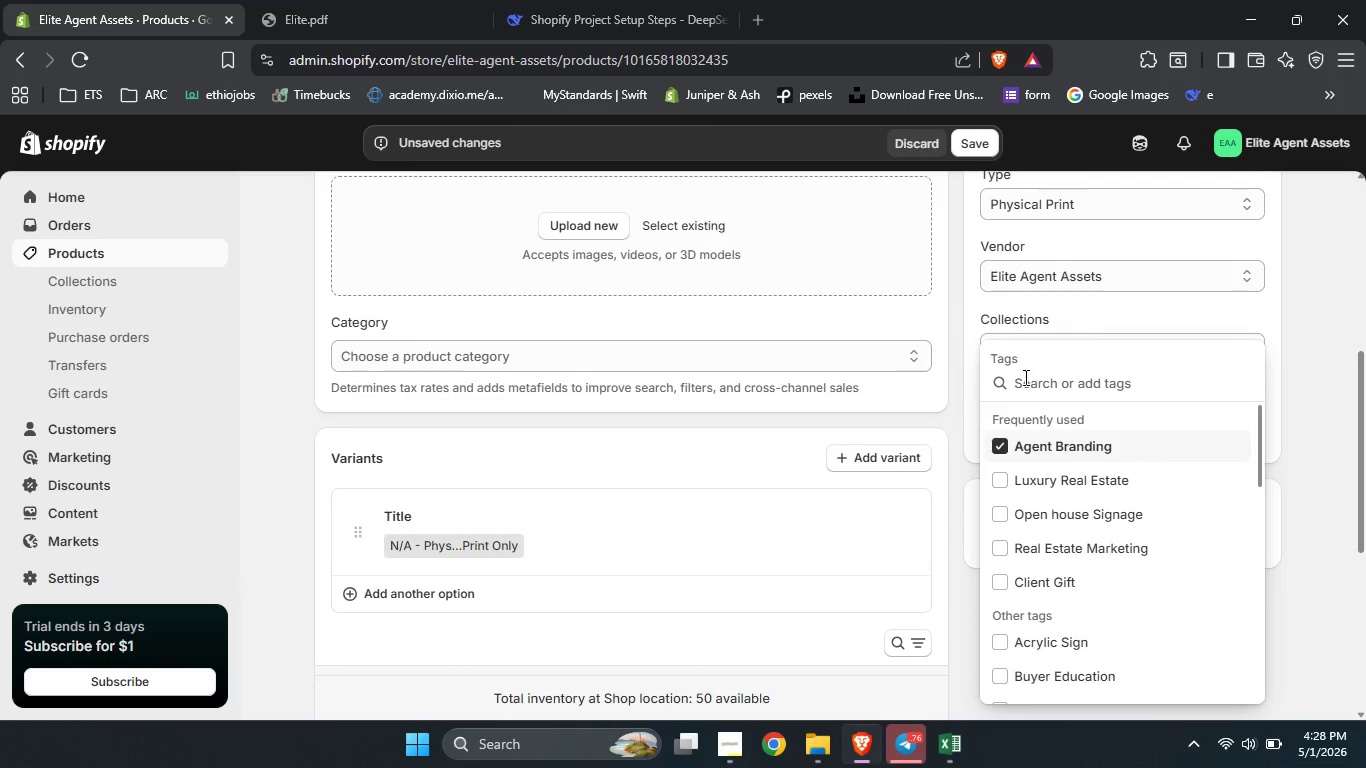 
left_click([1024, 381])
 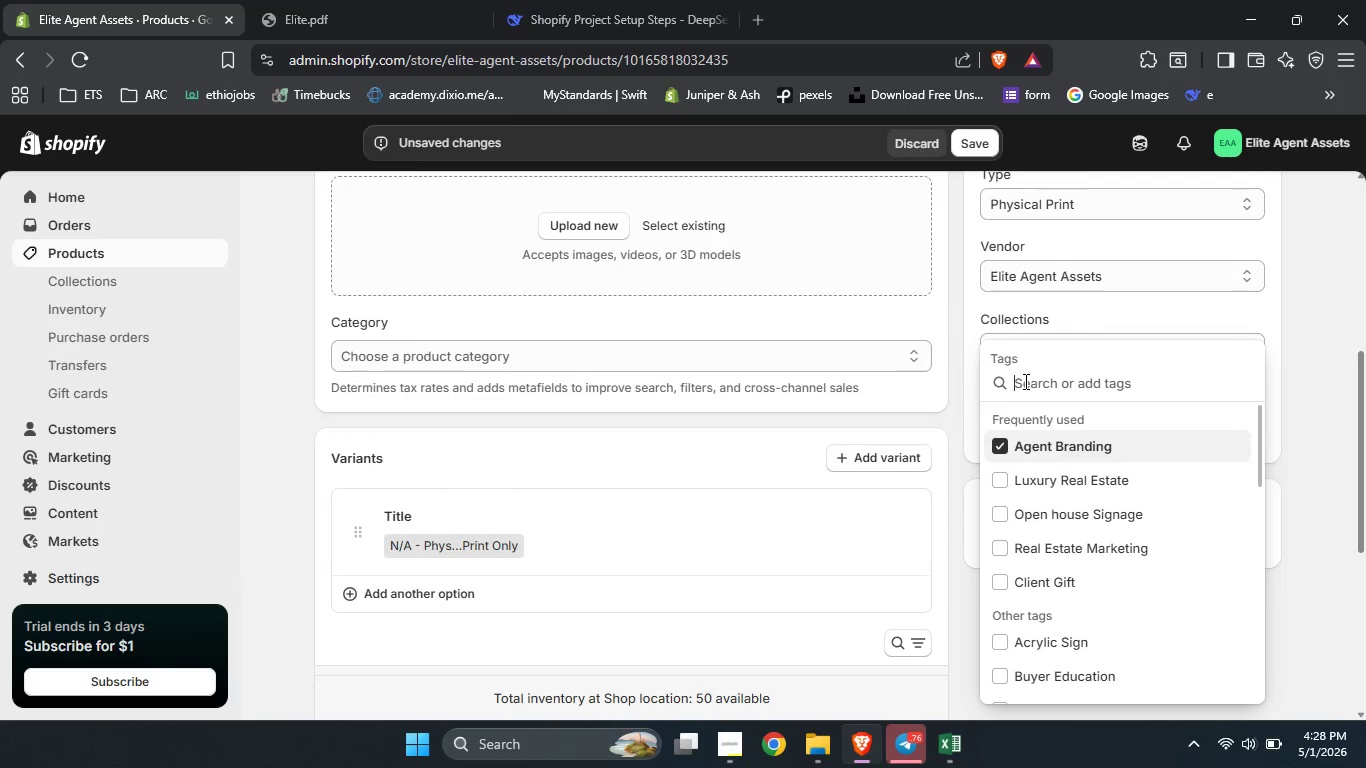 
type(Business Card)
 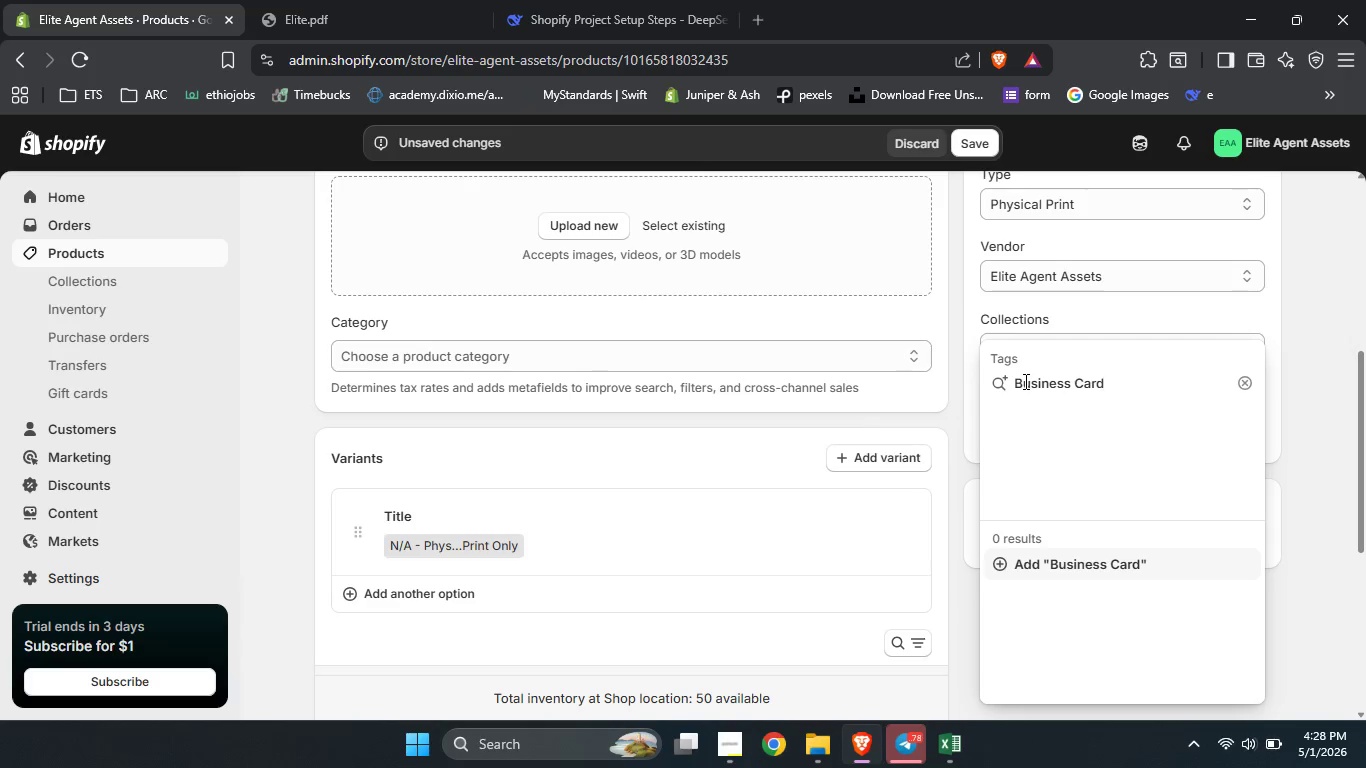 
key(Backspace)
type(ds)
 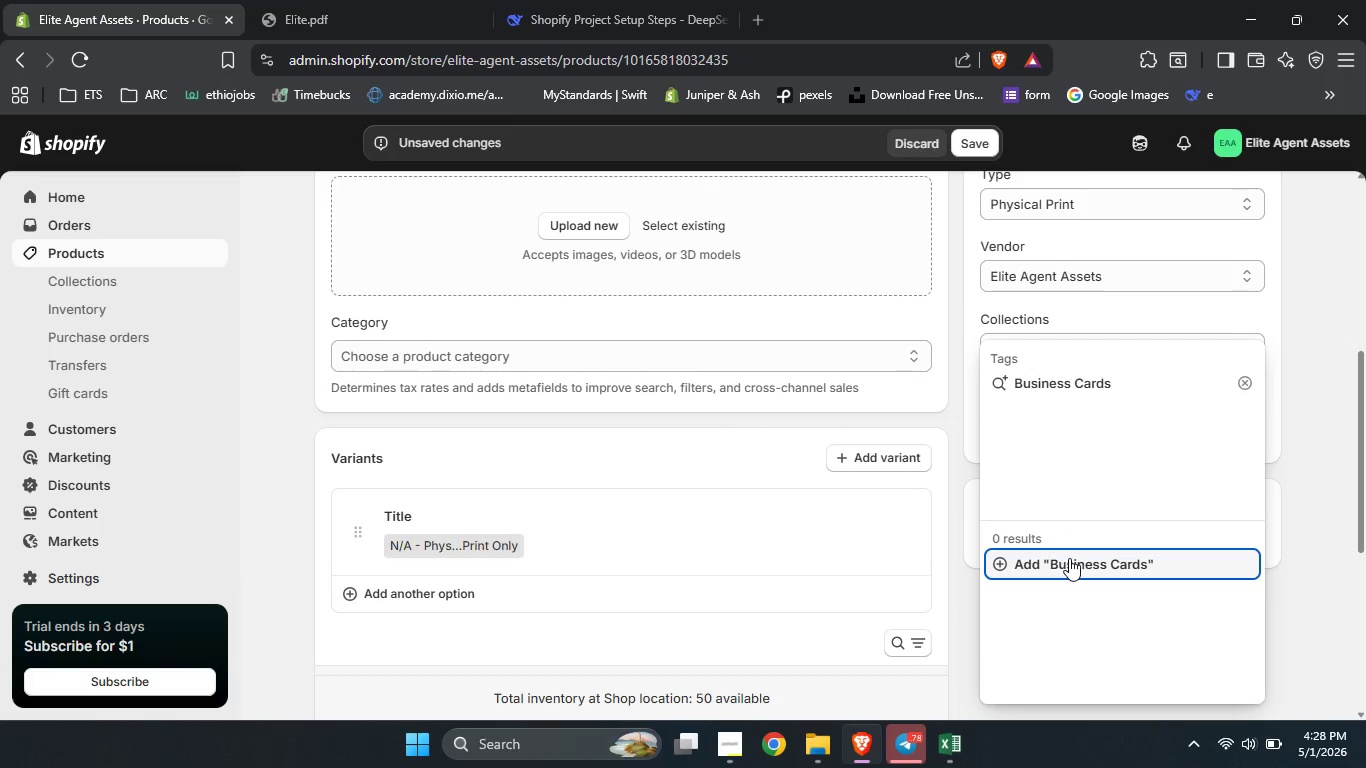 
left_click([1069, 558])
 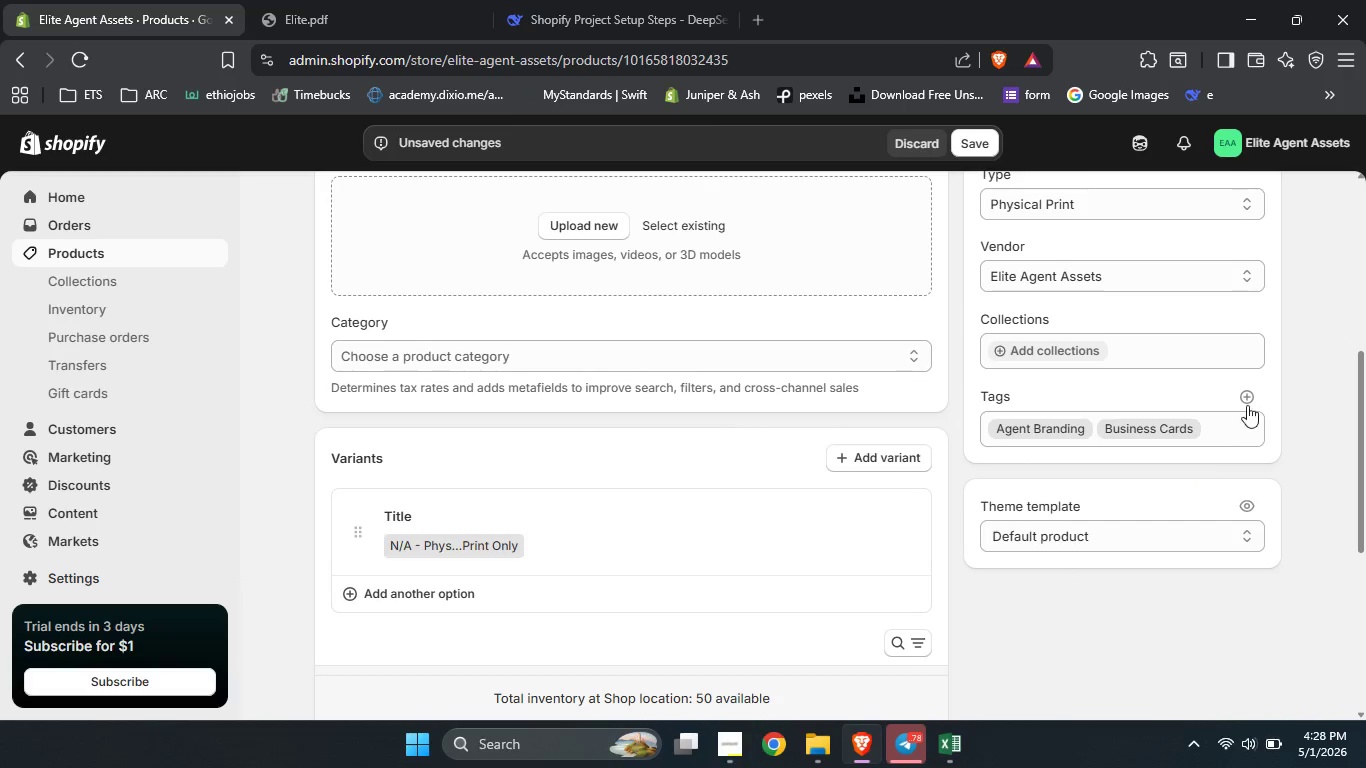 
left_click([1249, 389])
 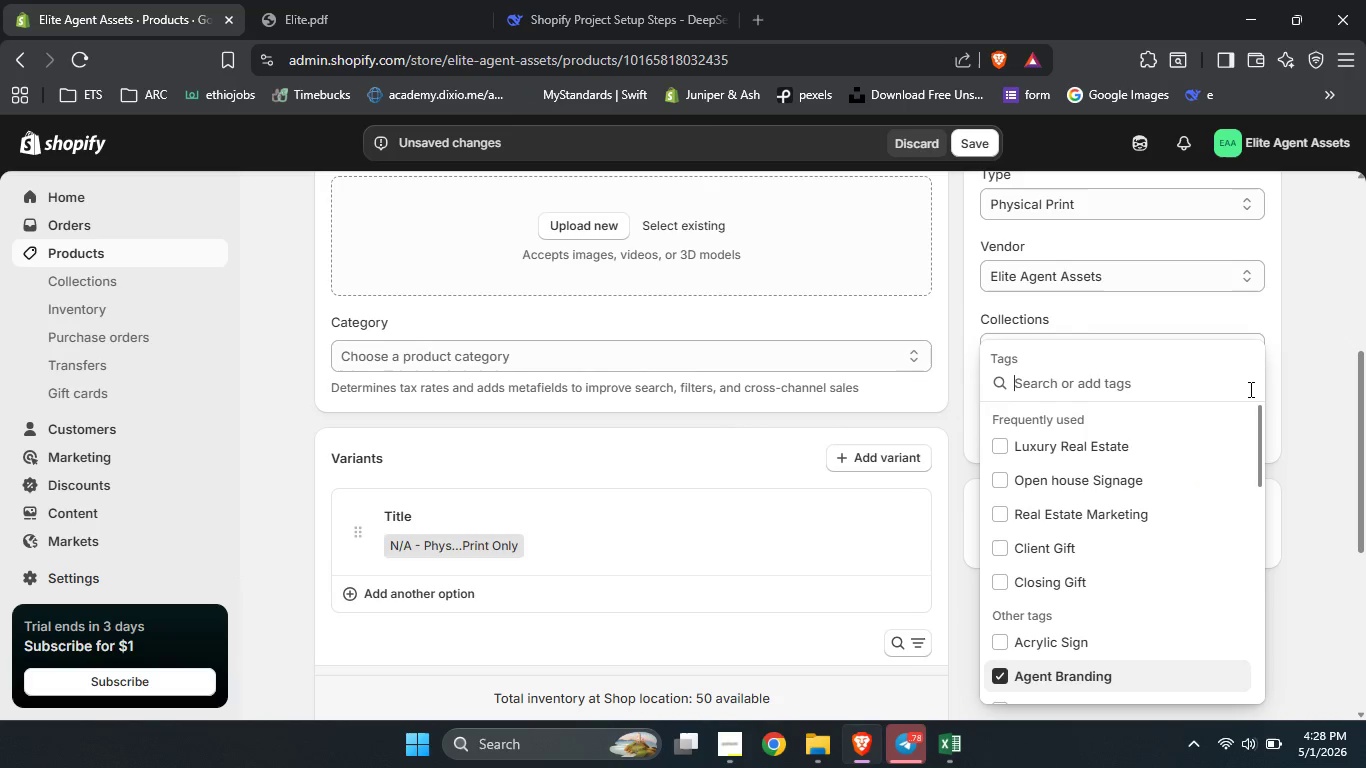 
type(Gold Foil)
 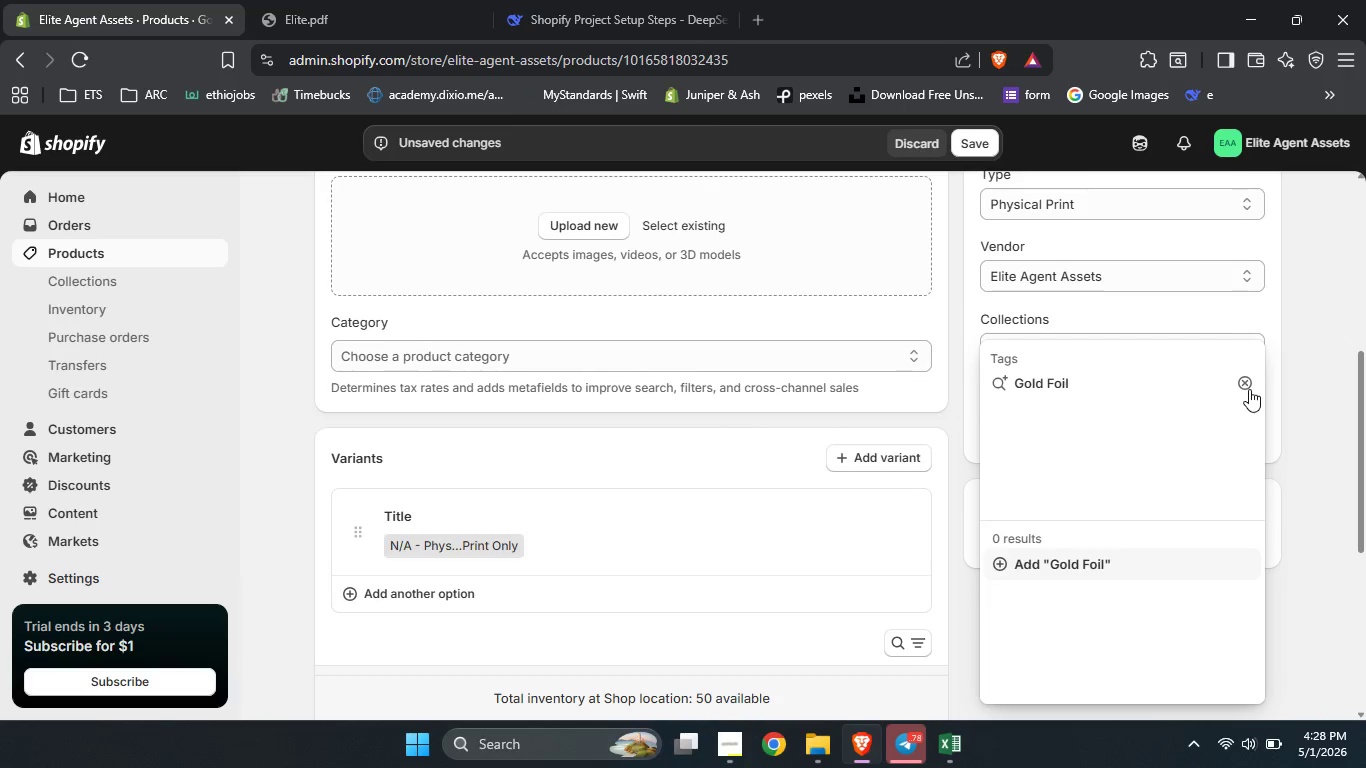 
left_click([1072, 557])
 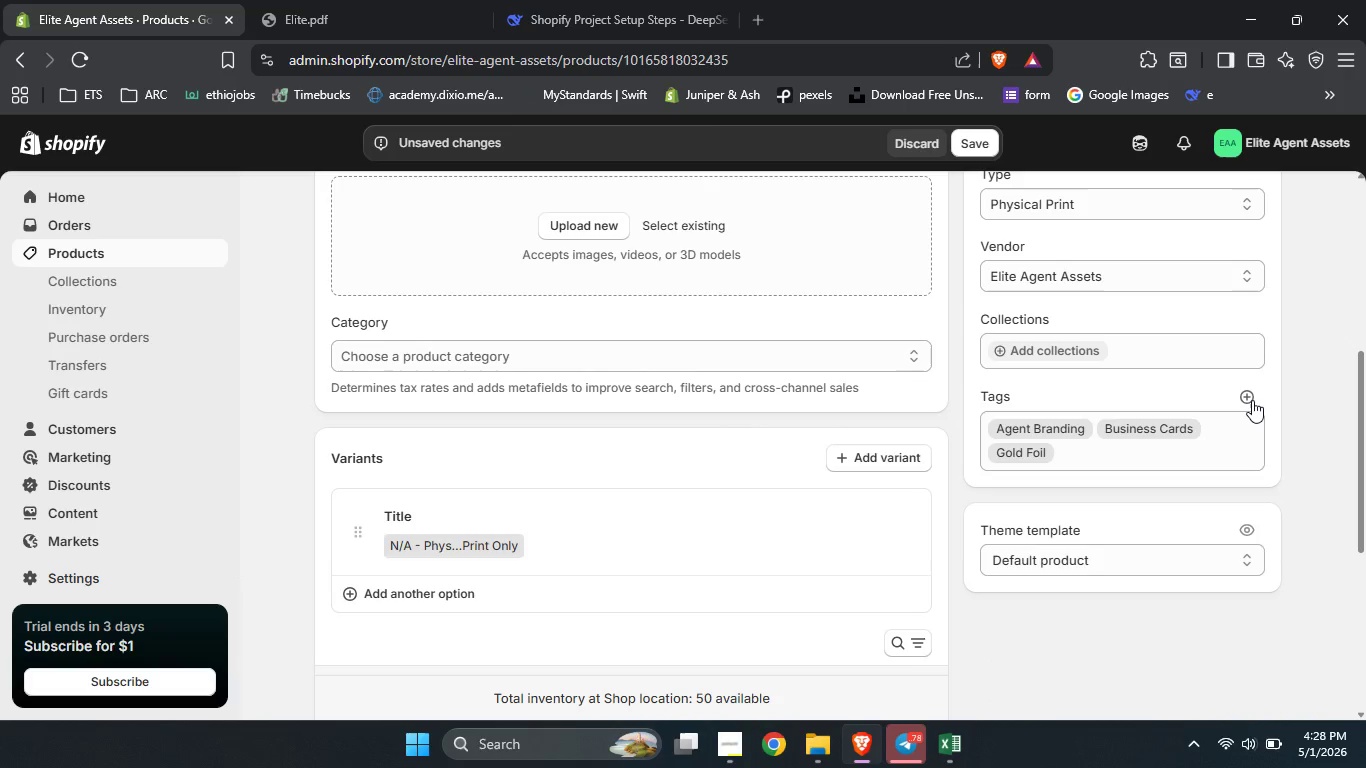 
left_click([1252, 400])
 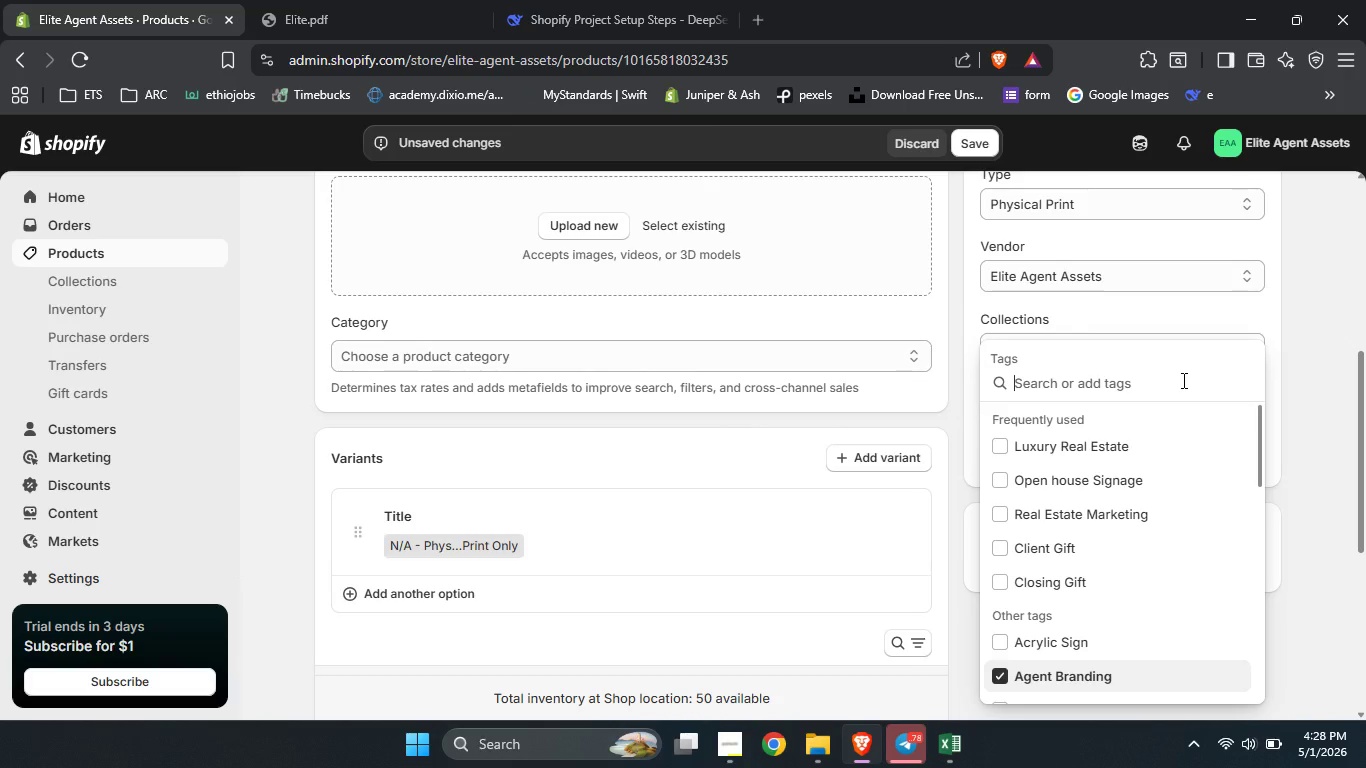 
type(luxu)
 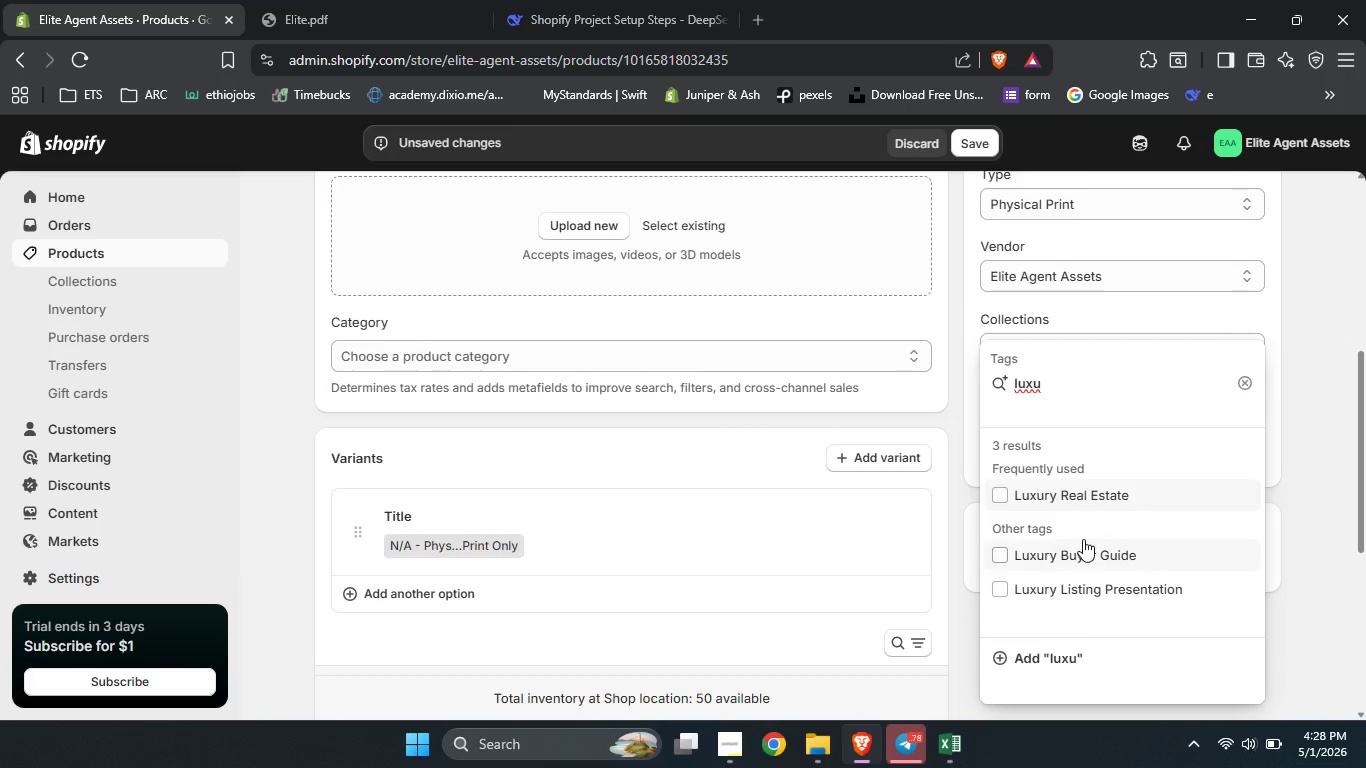 
scroll: coordinate [1083, 539], scroll_direction: down, amount: 1.0
 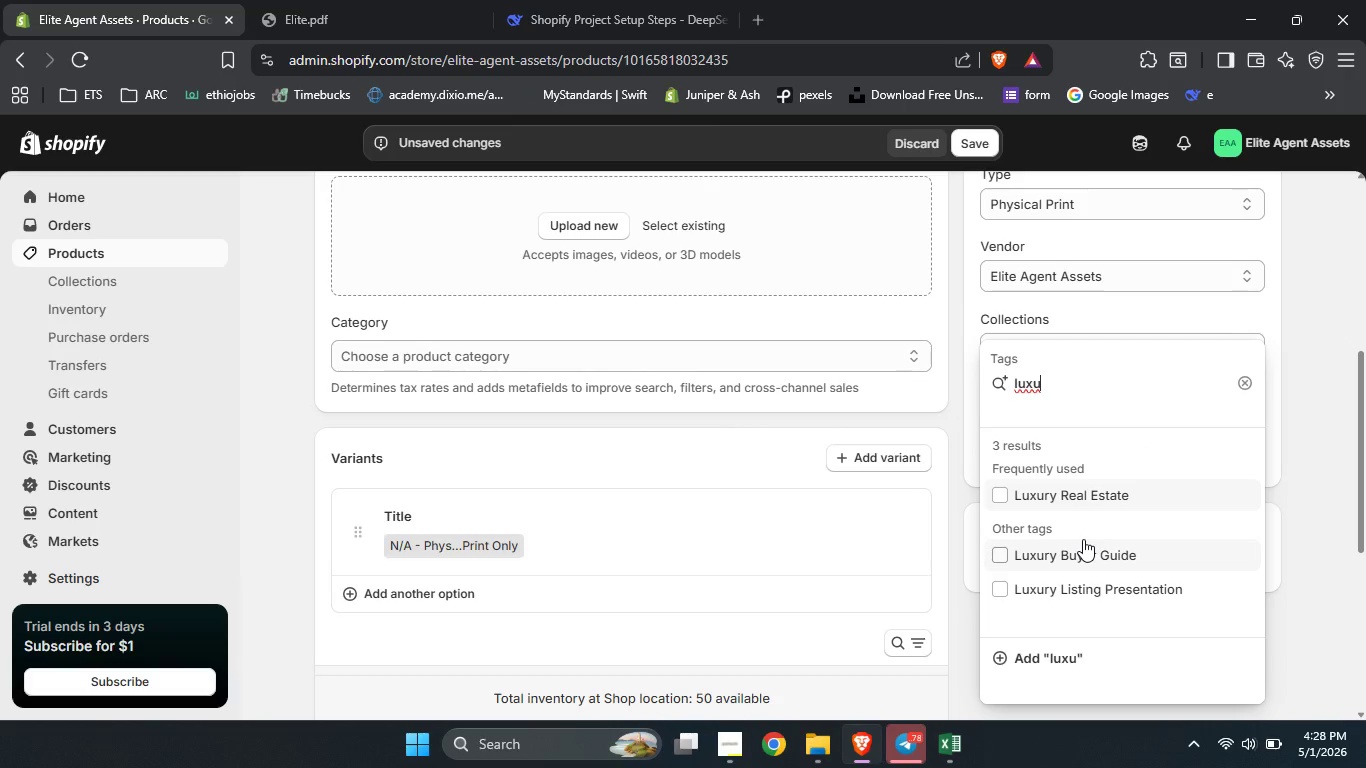 
key(Backspace)
key(Backspace)
key(Backspace)
key(Backspace)
type(Luxury Marketing )
key(Backspace)
 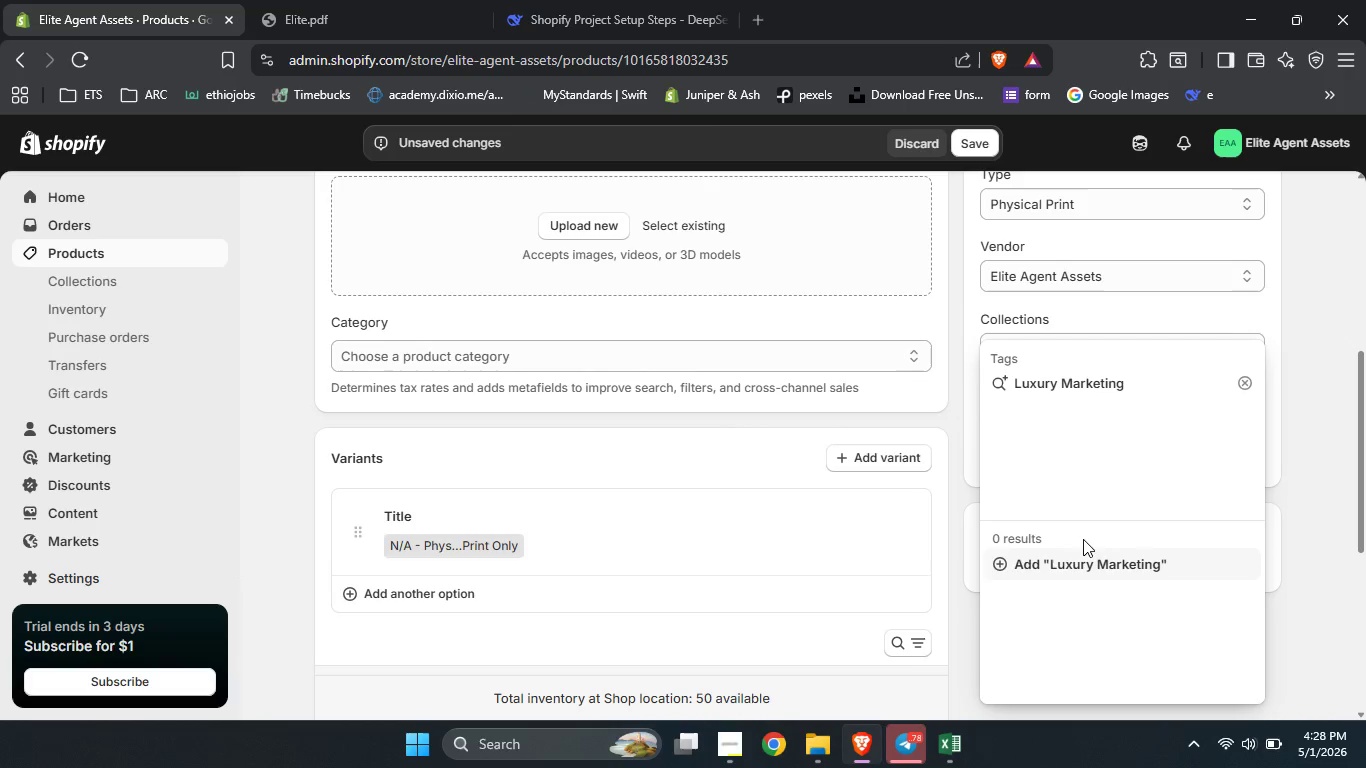 
left_click([1091, 556])
 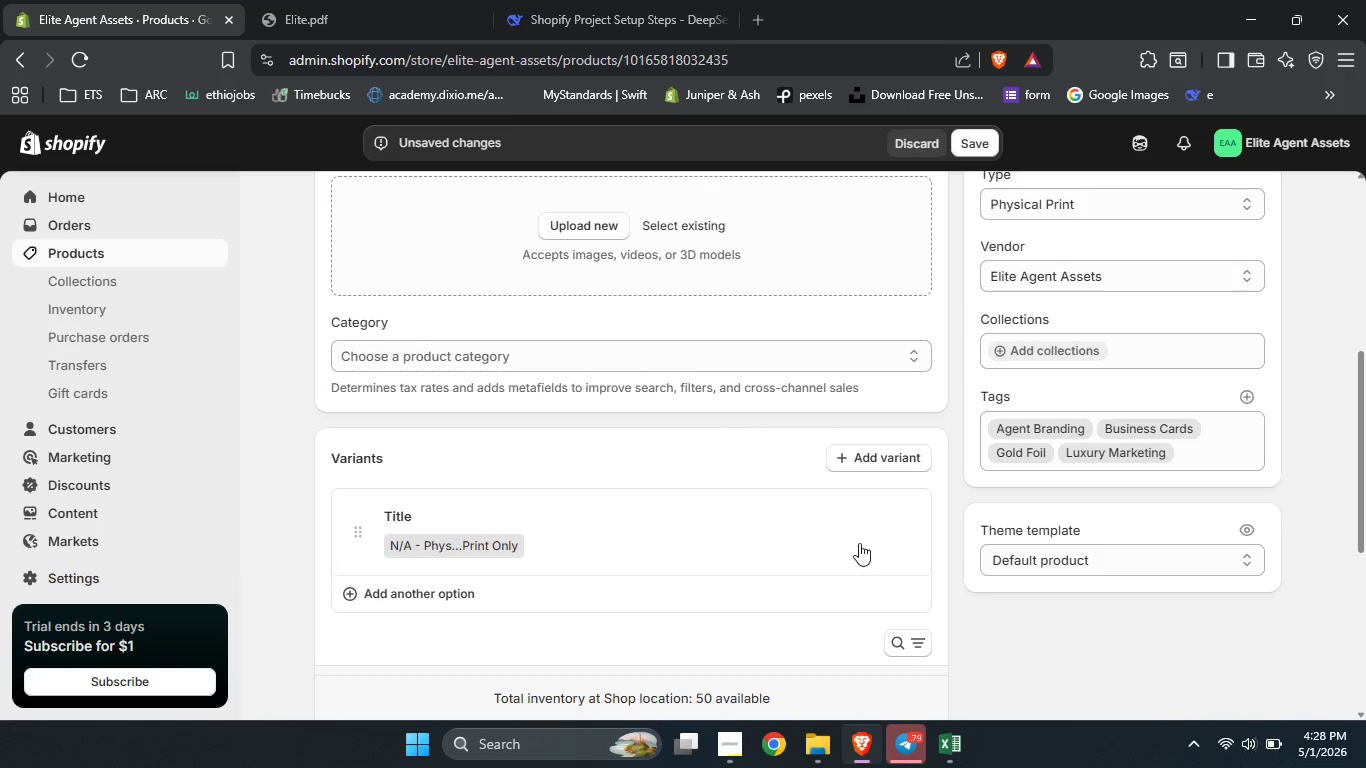 
left_click([636, 547])
 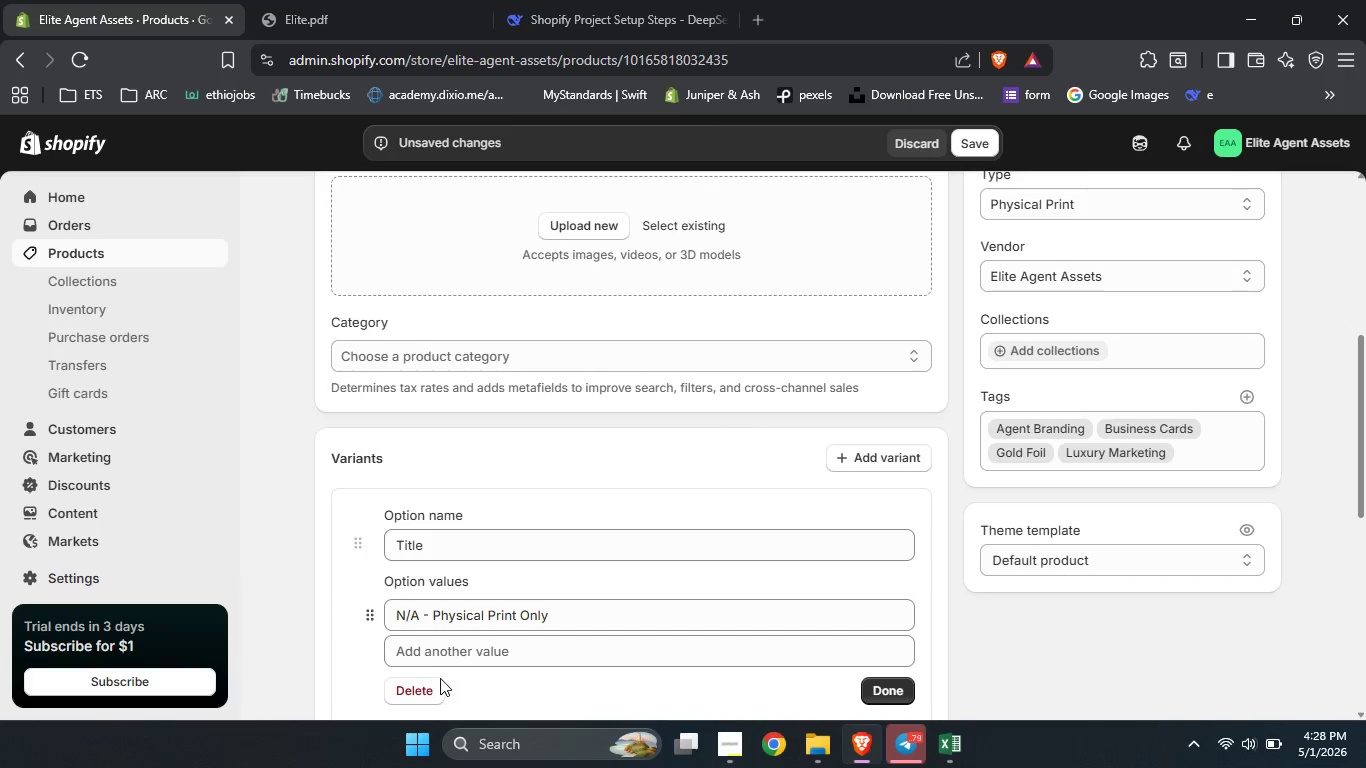 
left_click([427, 692])
 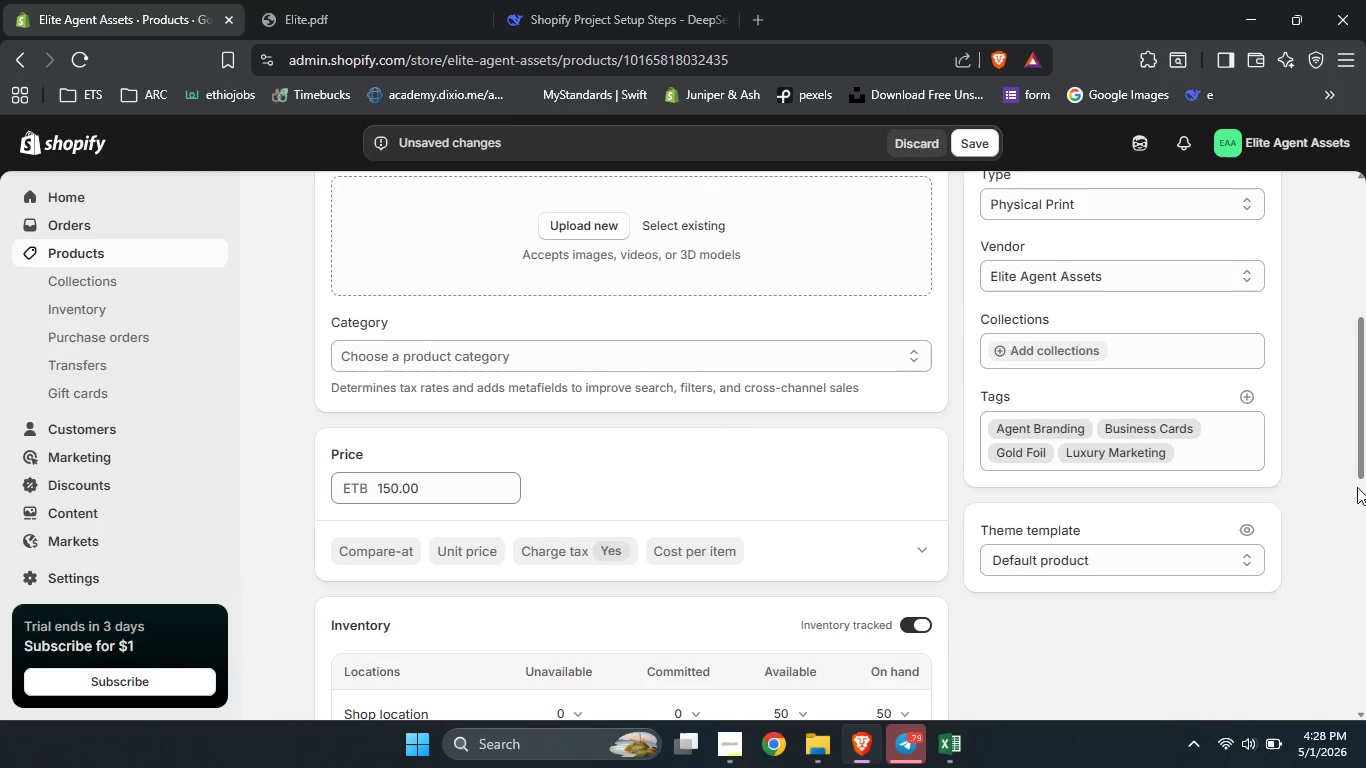 
left_click_drag(start_coordinate=[1365, 424], to_coordinate=[1361, 609])
 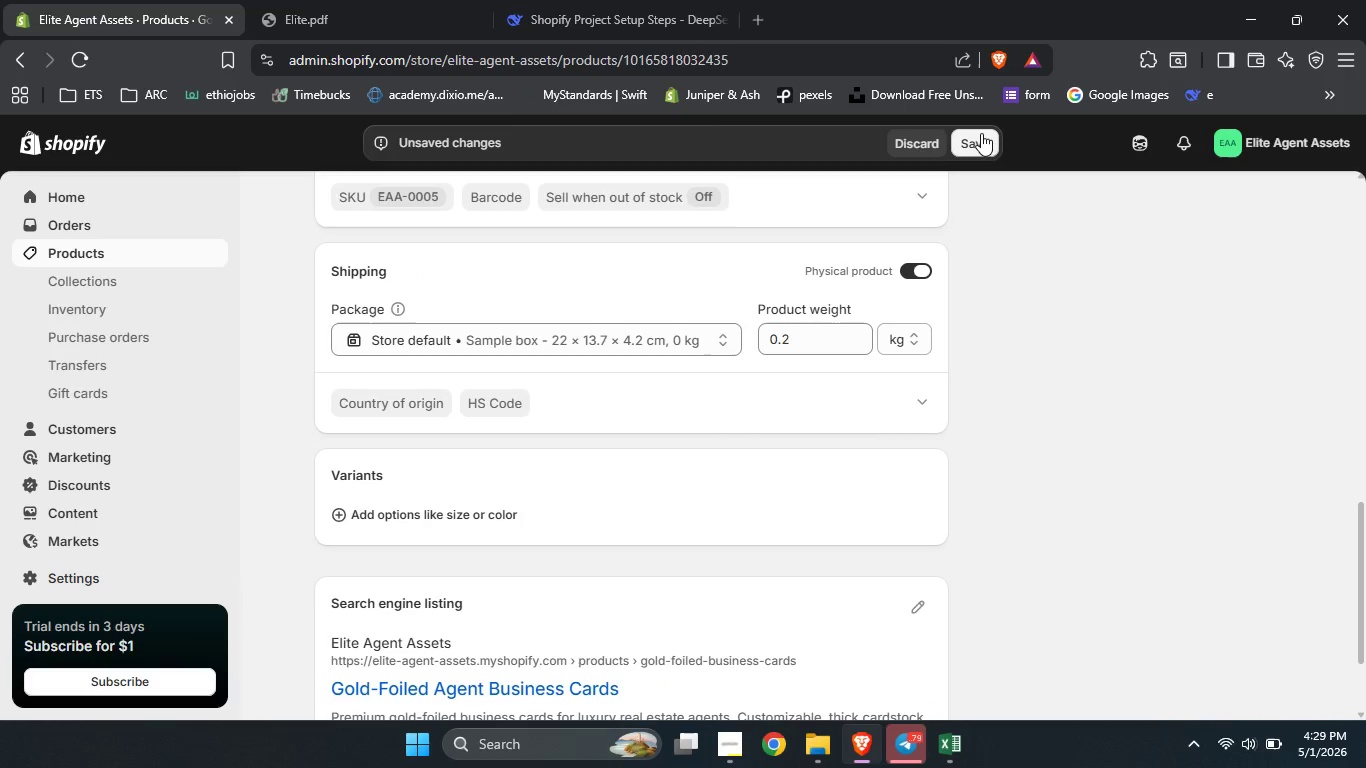 
left_click([980, 133])
 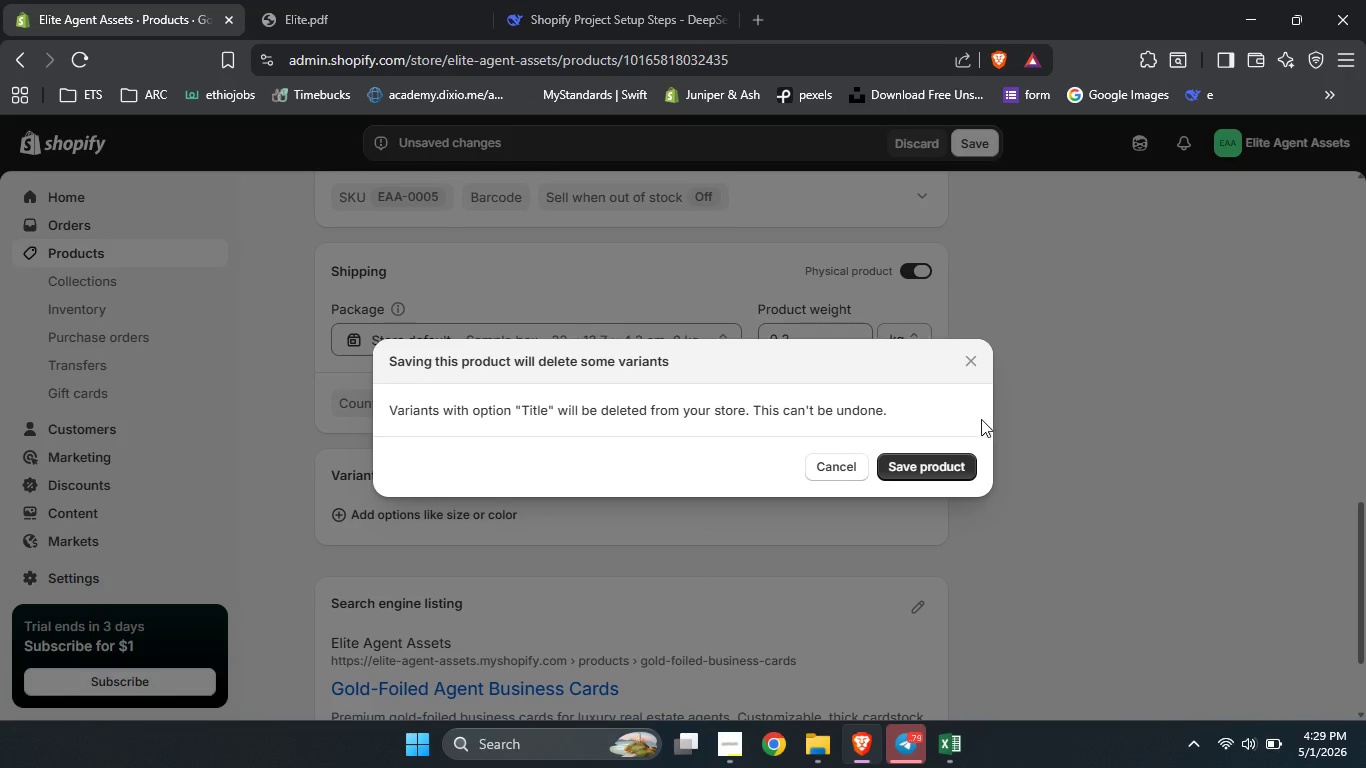 
left_click([944, 458])
 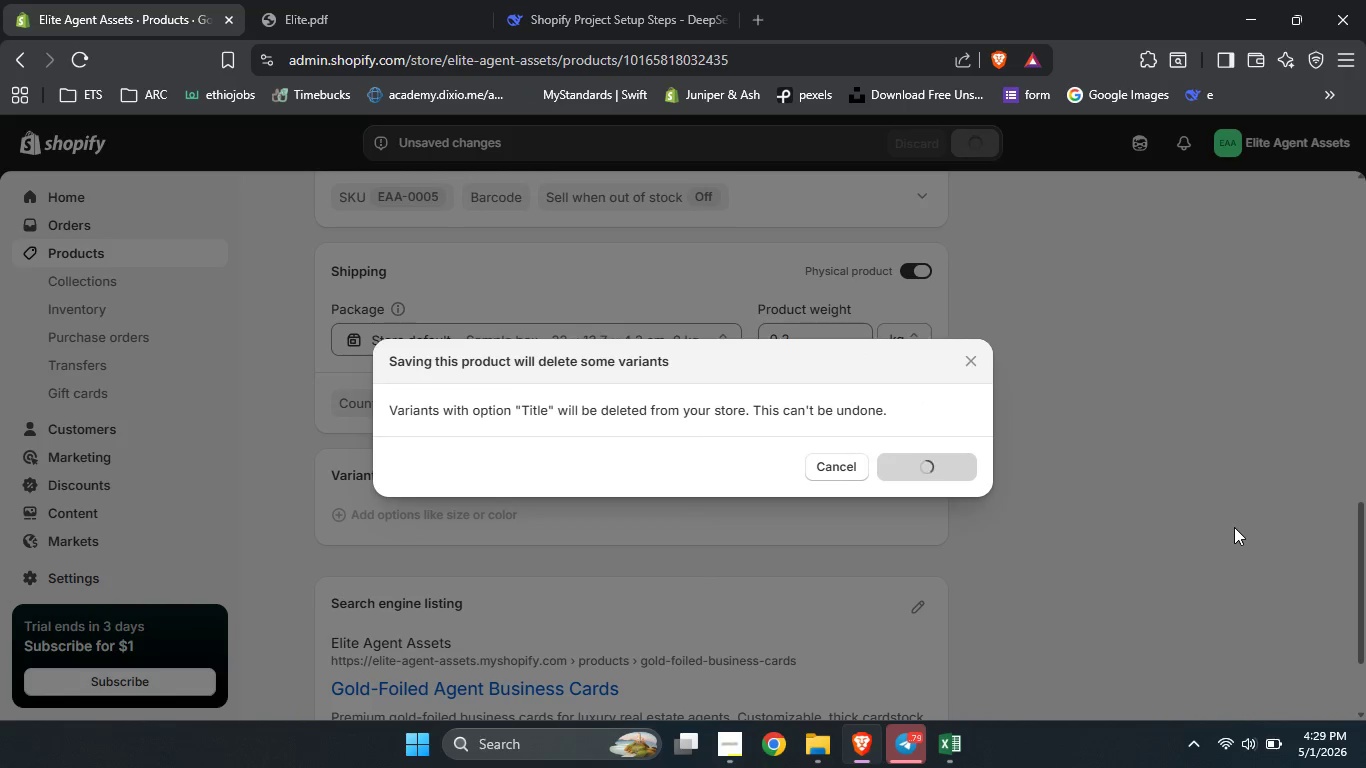 
wait(6.56)
 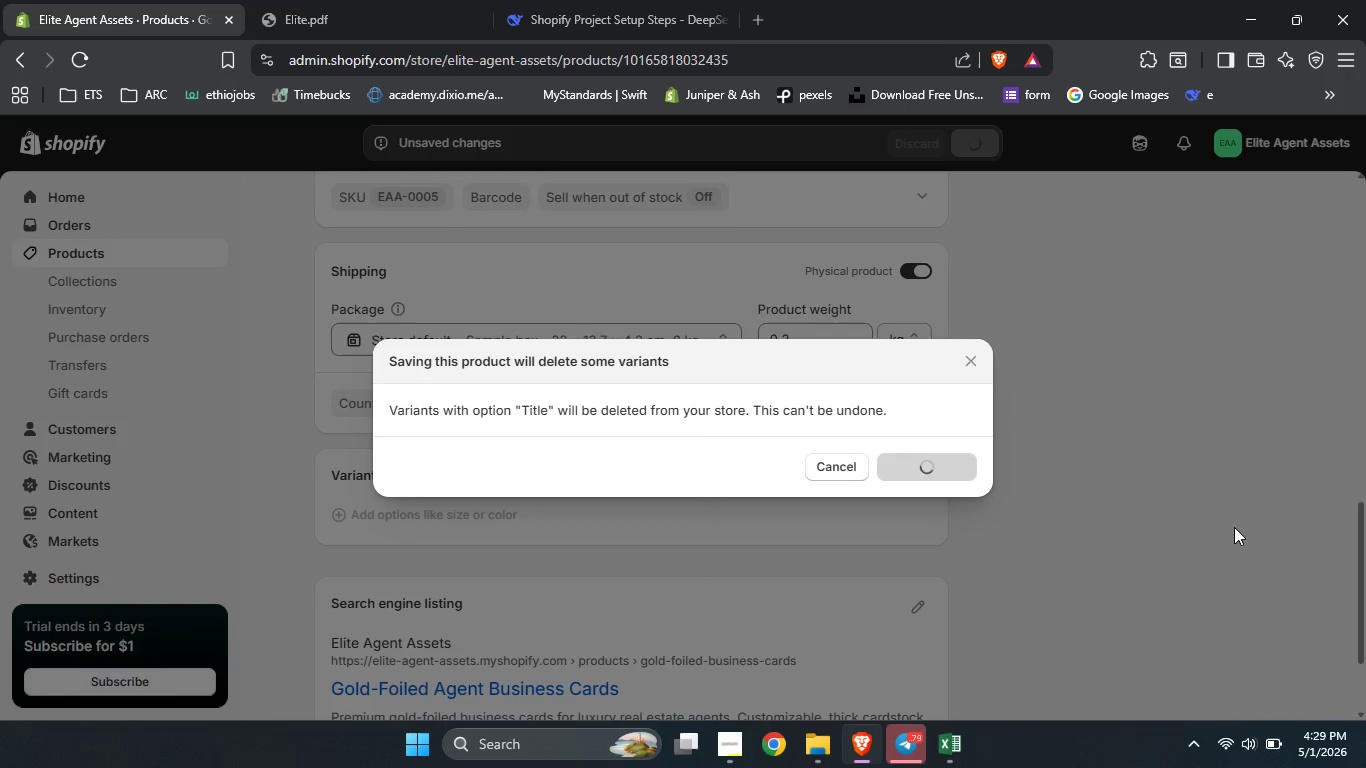 
scroll: coordinate [1234, 527], scroll_direction: none, amount: 0.0
 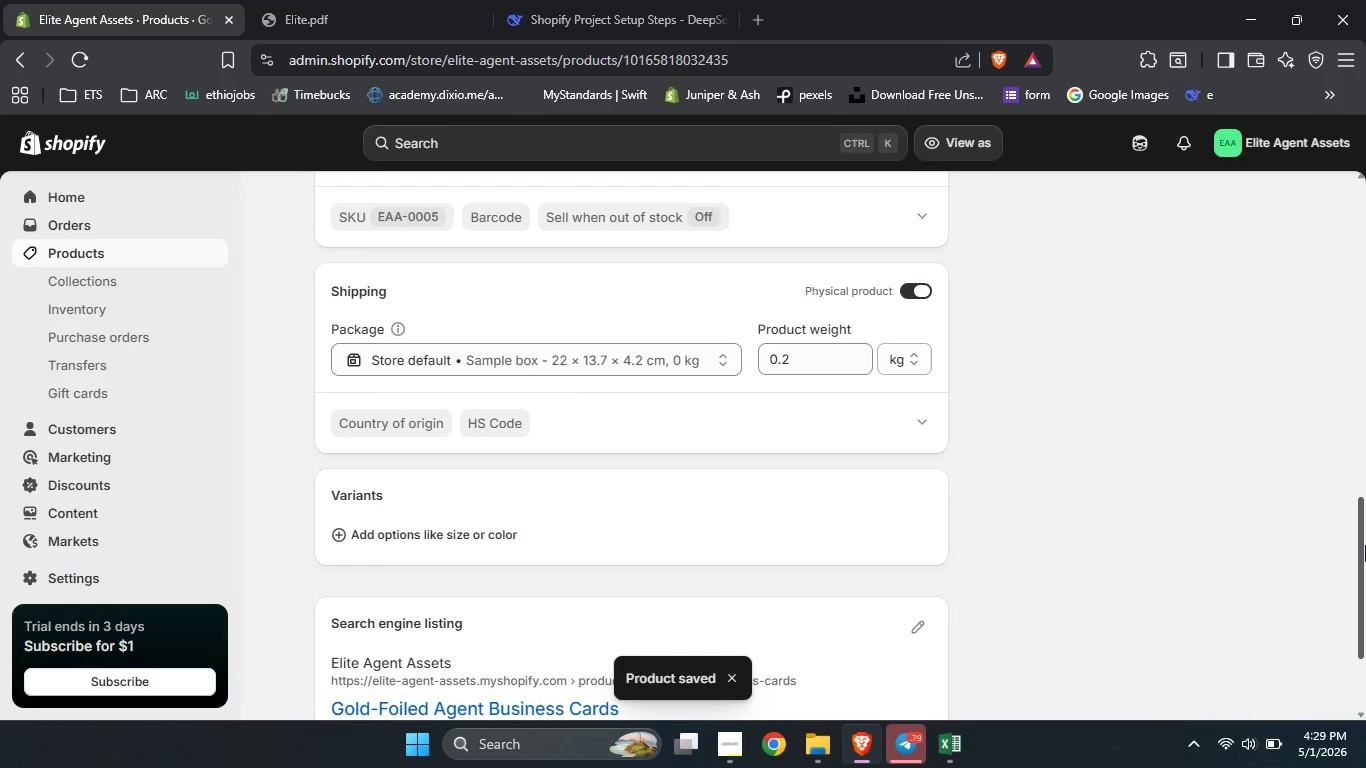 
left_click_drag(start_coordinate=[1365, 545], to_coordinate=[1352, 153])
 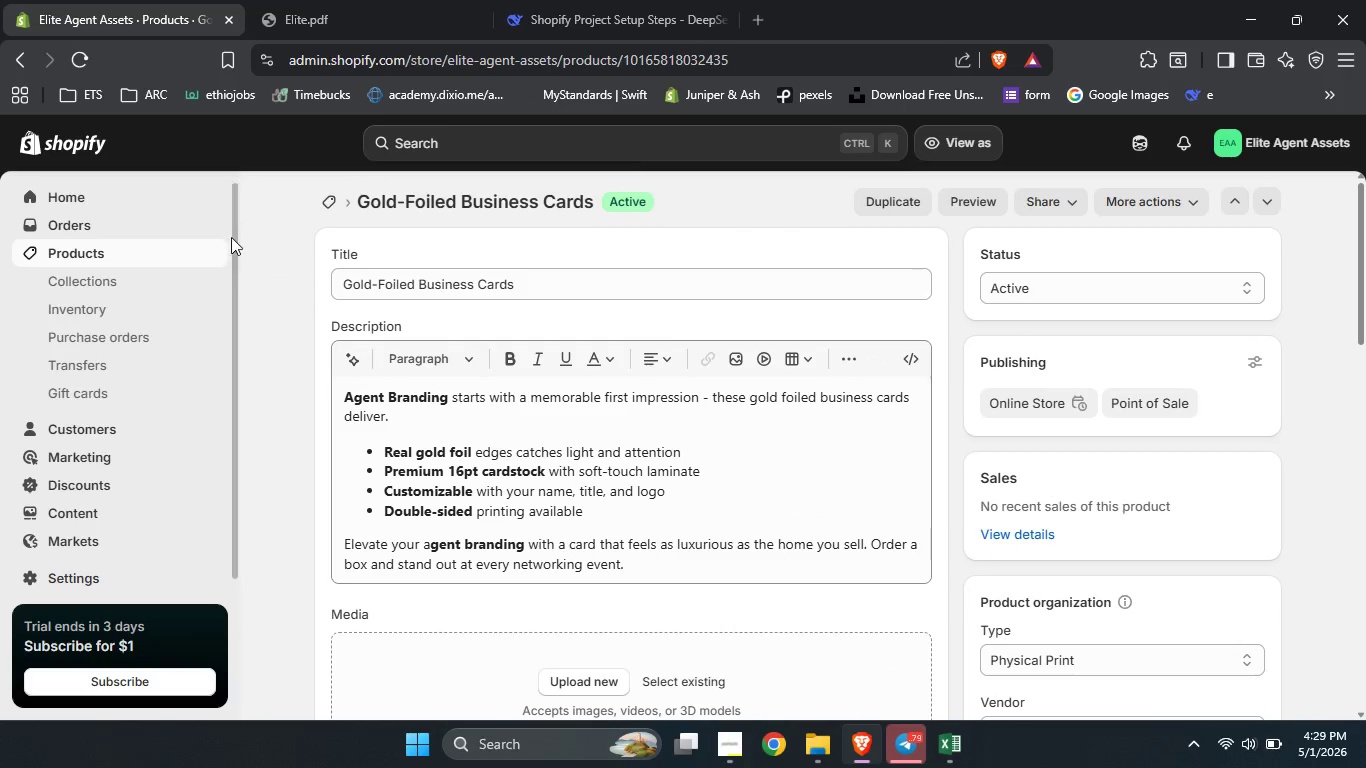 
left_click([206, 251])
 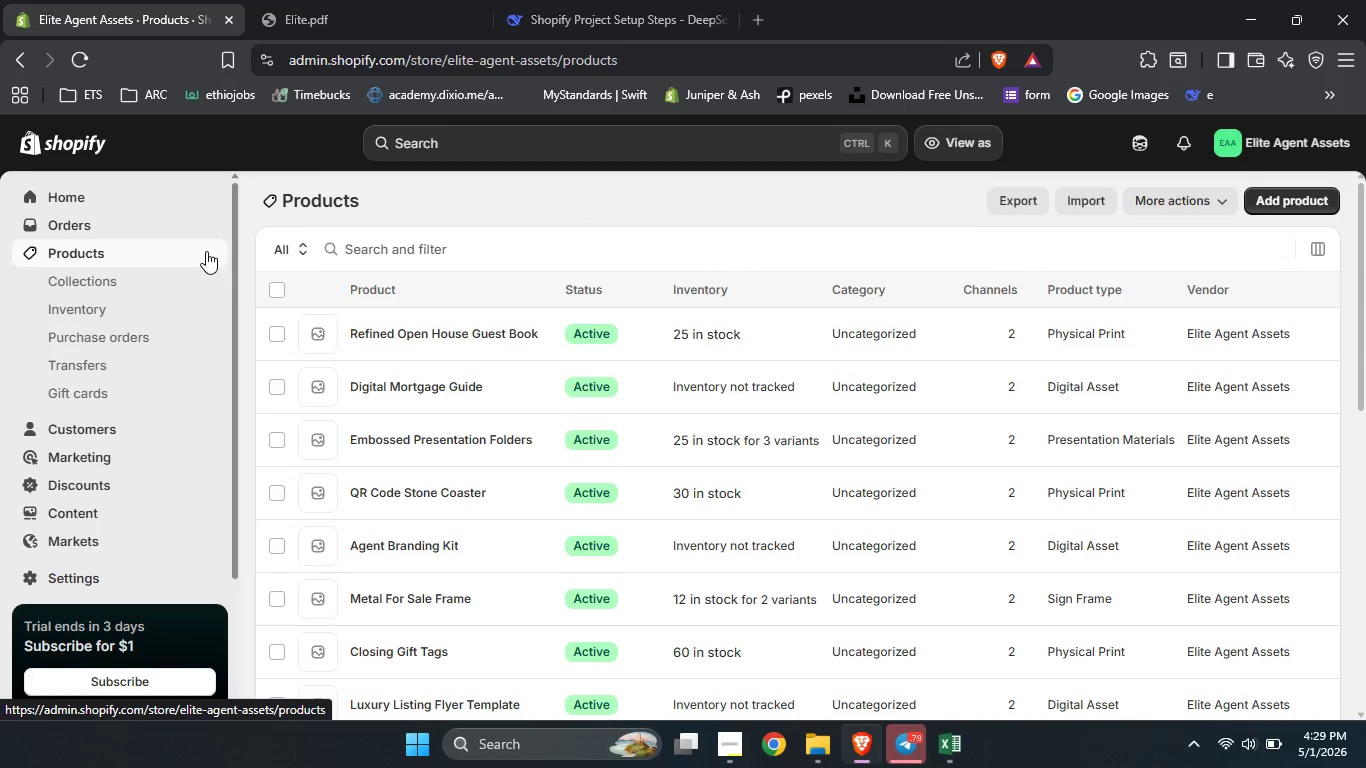 
left_click_drag(start_coordinate=[1365, 265], to_coordinate=[1347, 719])
 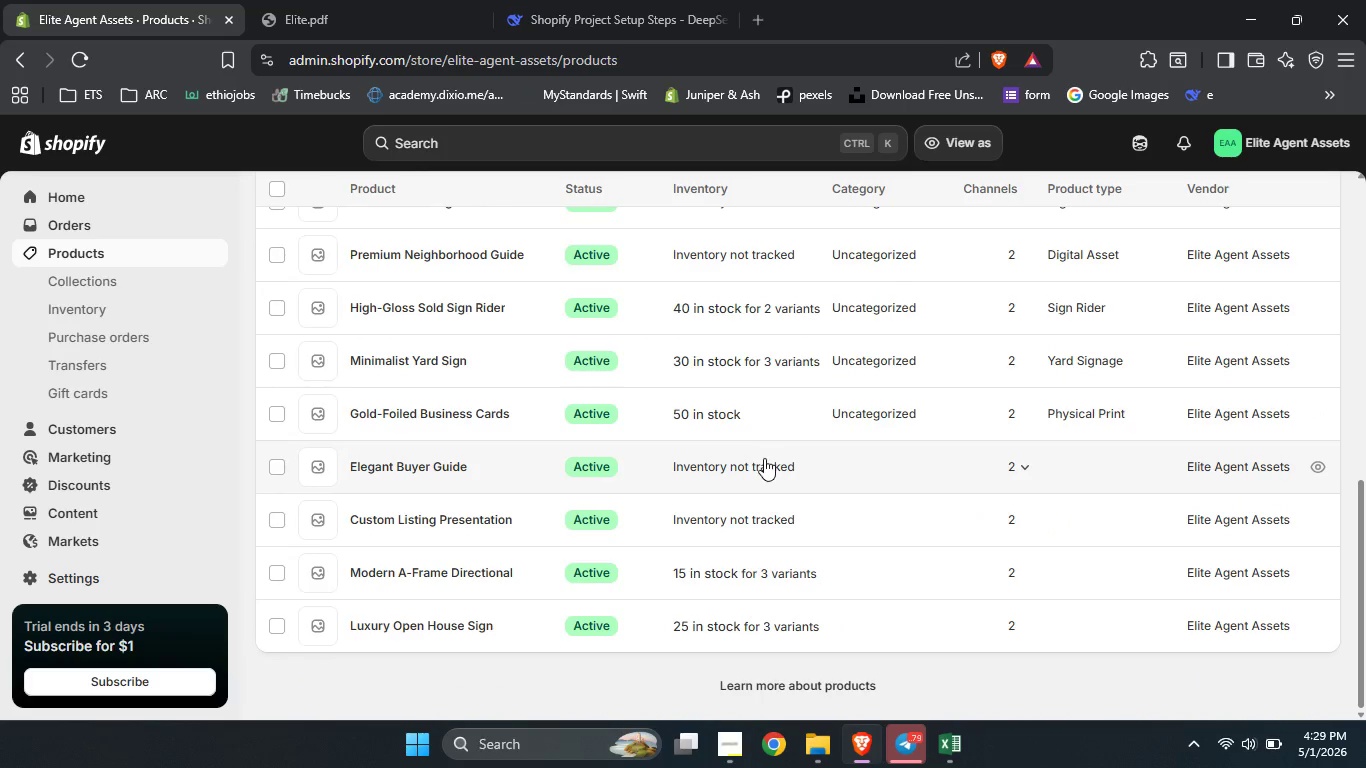 
left_click([764, 458])
 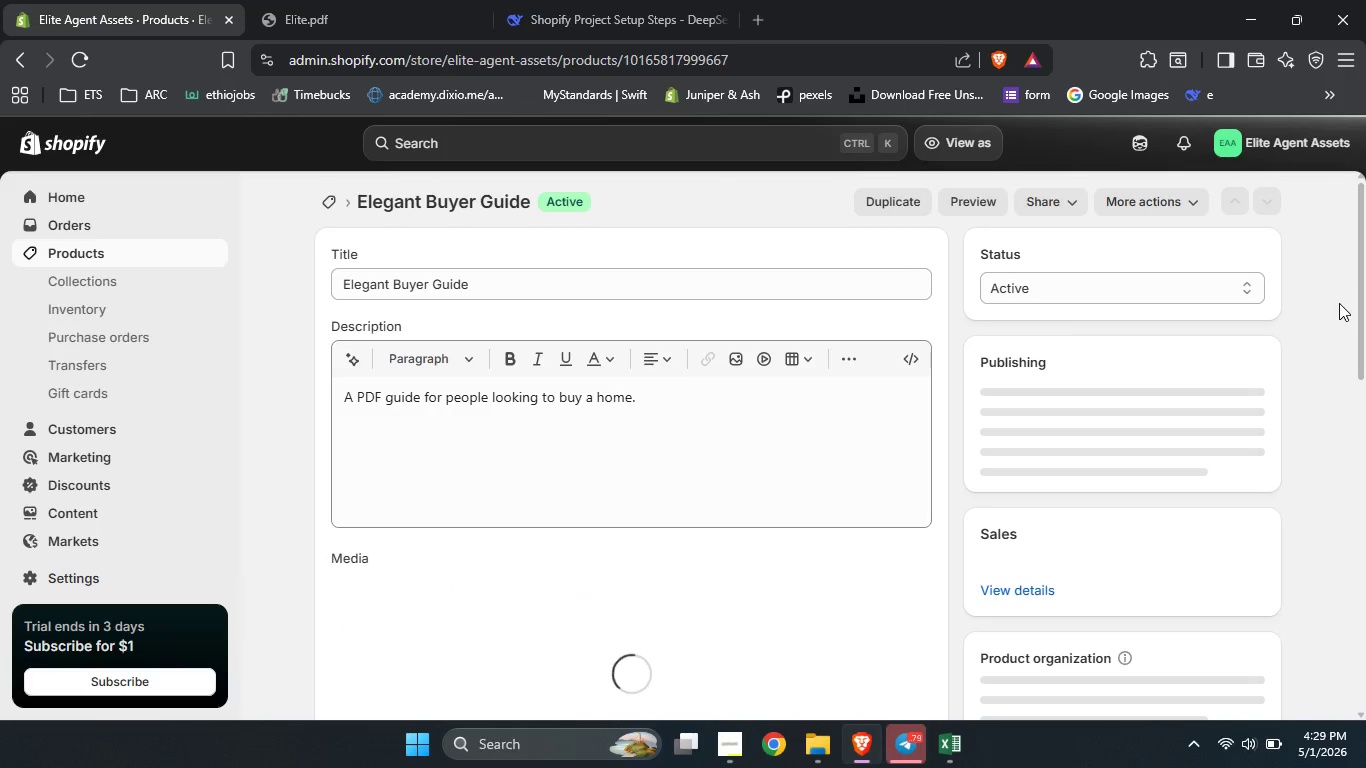 
left_click_drag(start_coordinate=[1365, 297], to_coordinate=[1345, 409])
 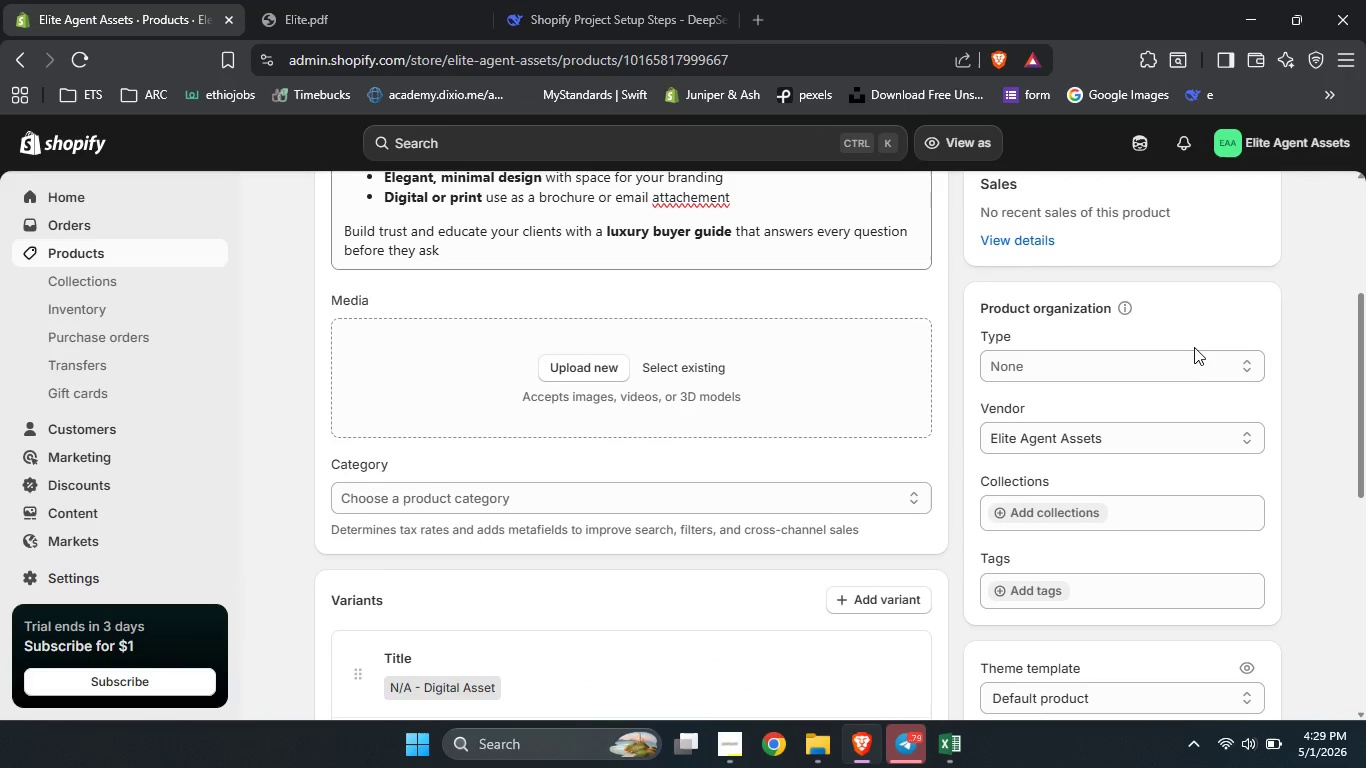 
left_click([1195, 353])
 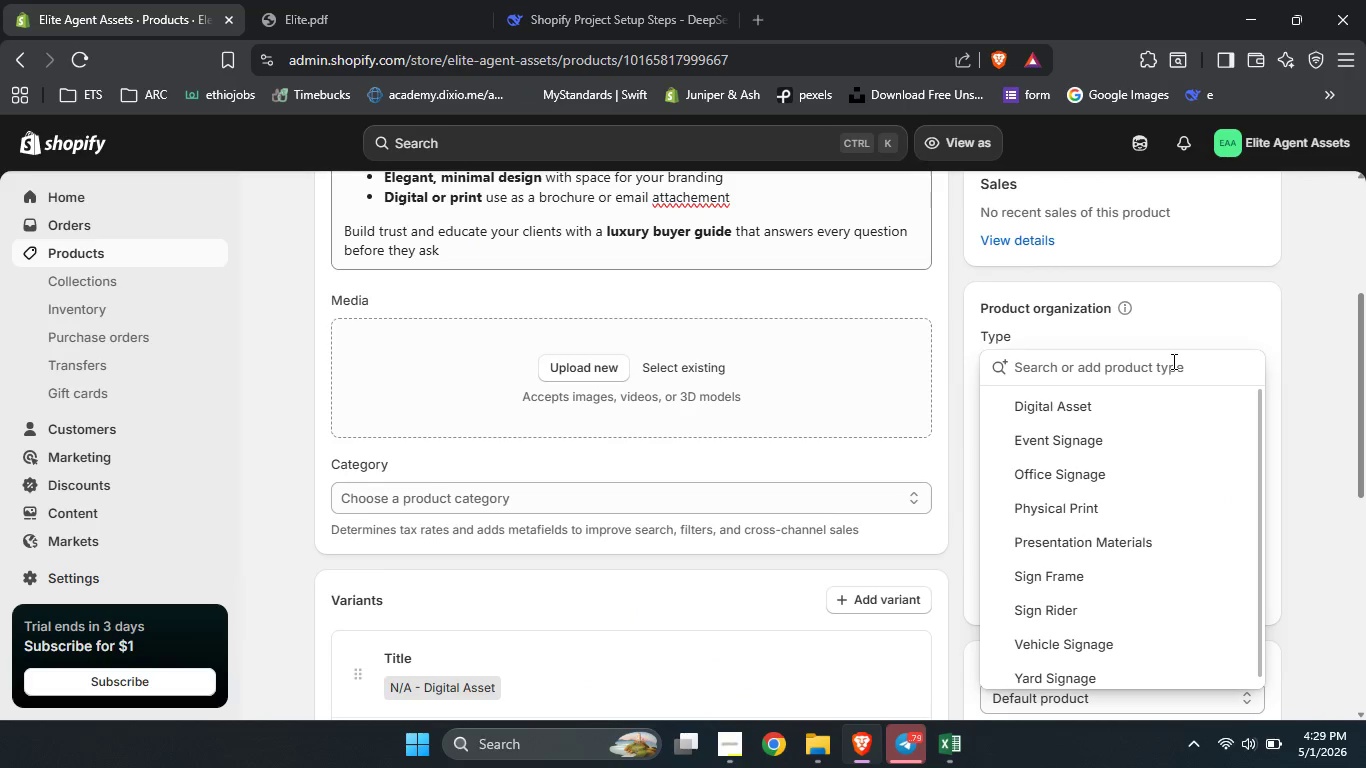 
left_click([1111, 400])
 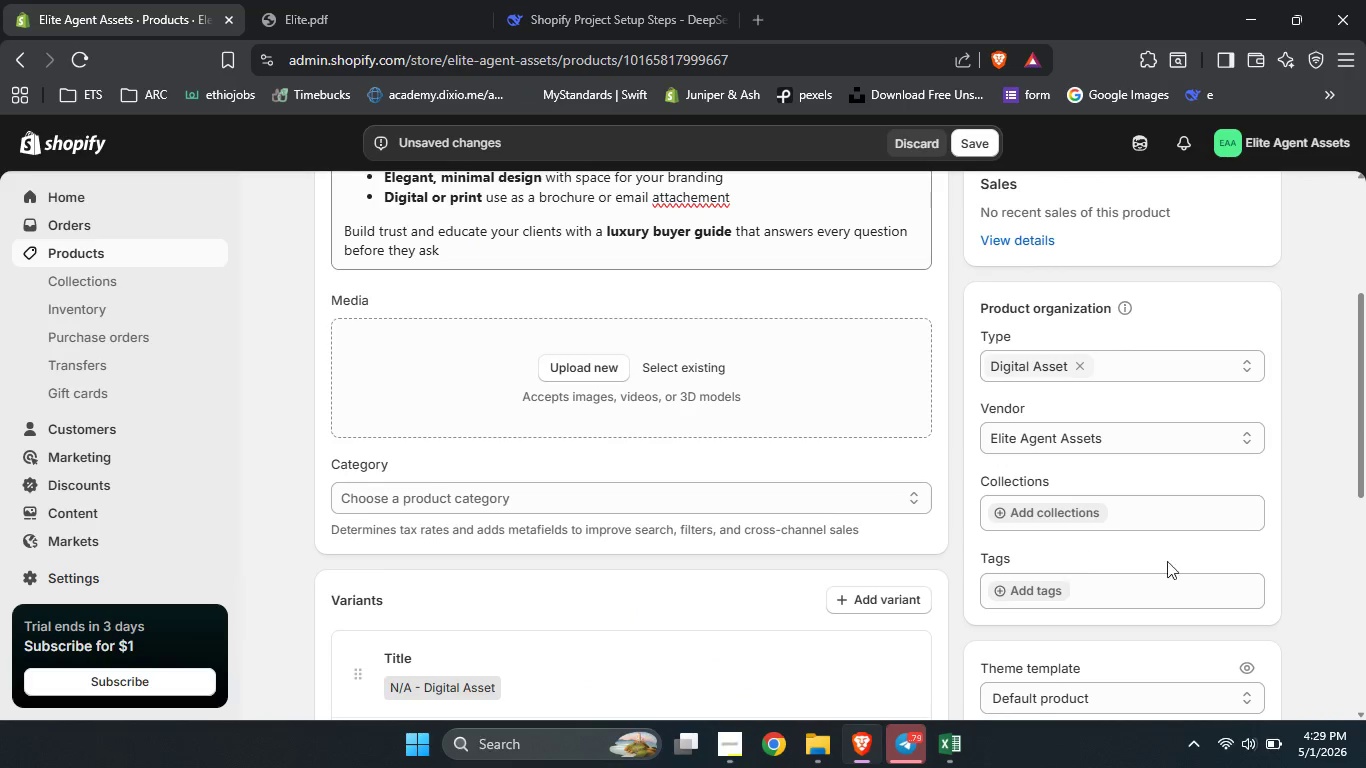 
left_click_drag(start_coordinate=[1365, 400], to_coordinate=[1365, 447])
 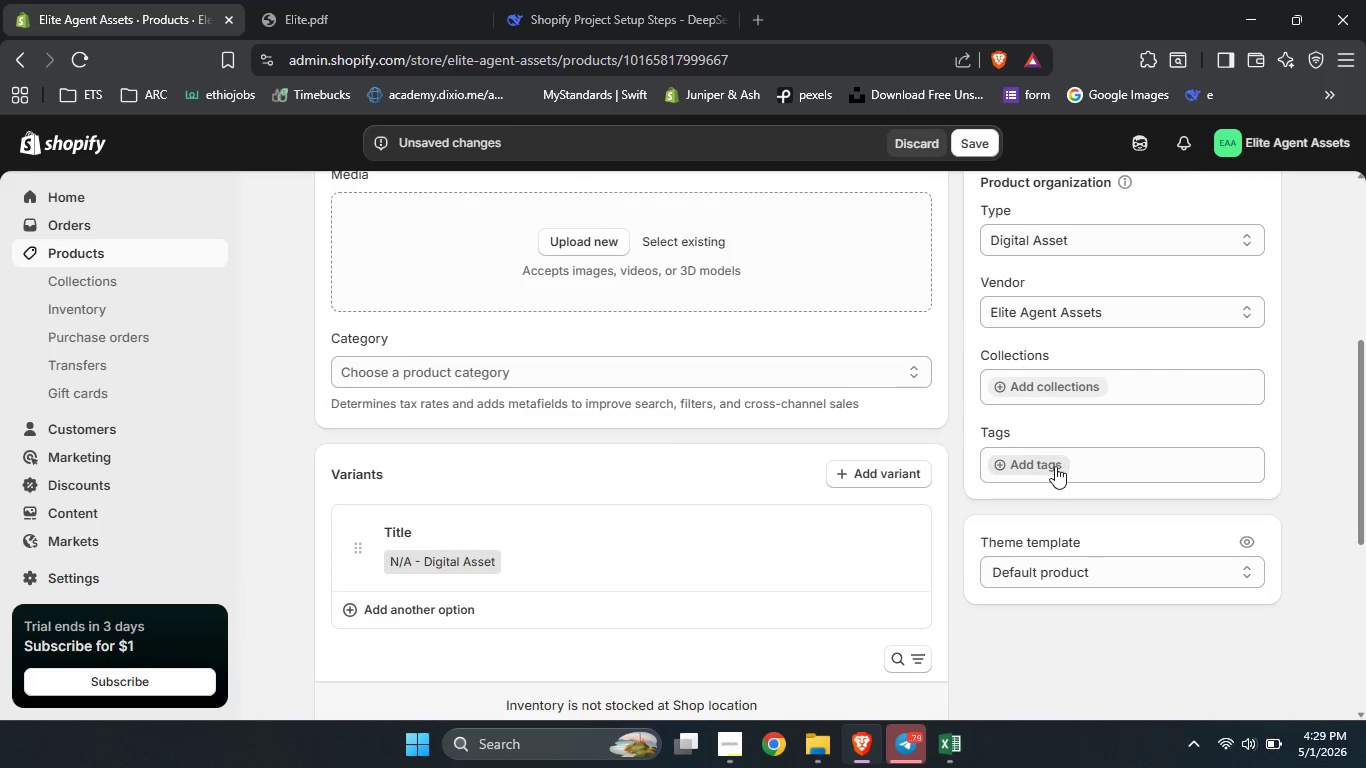 
left_click([1054, 466])
 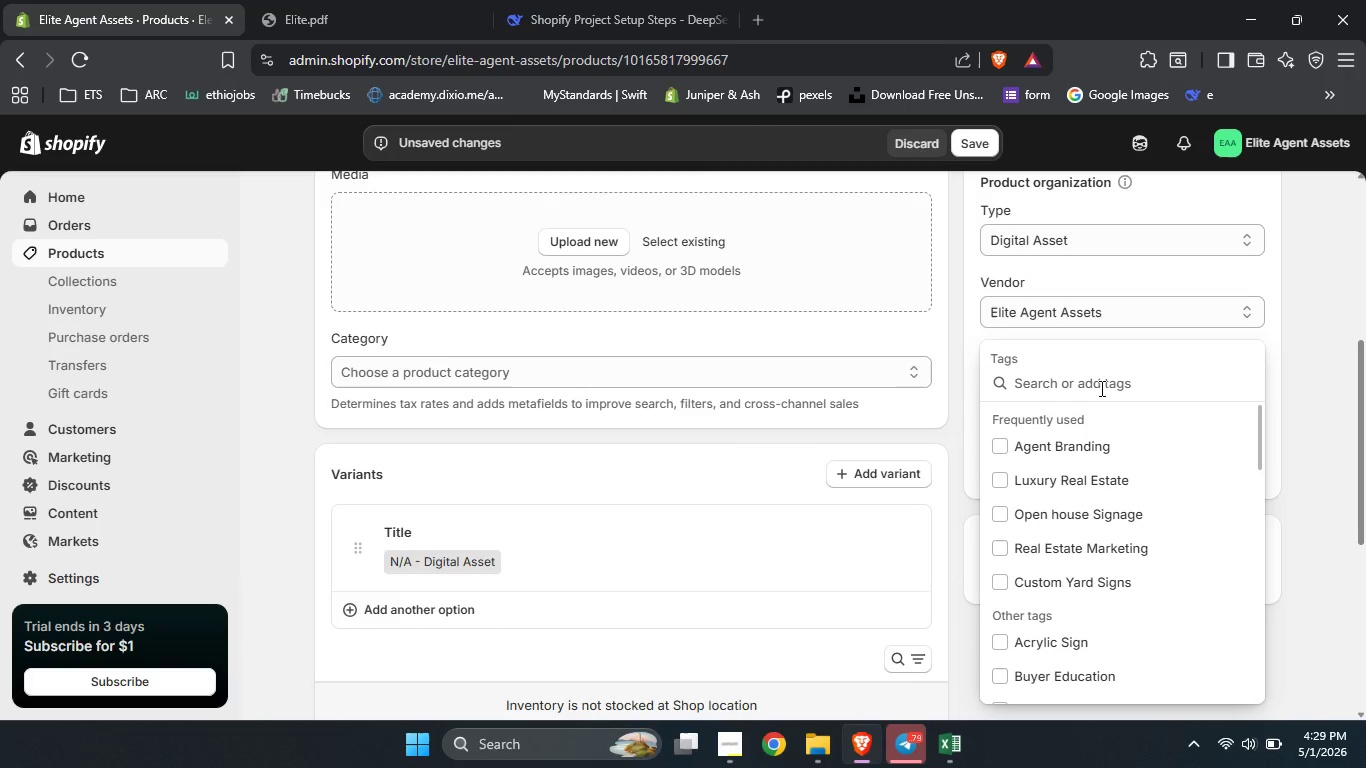 
type(lux)
 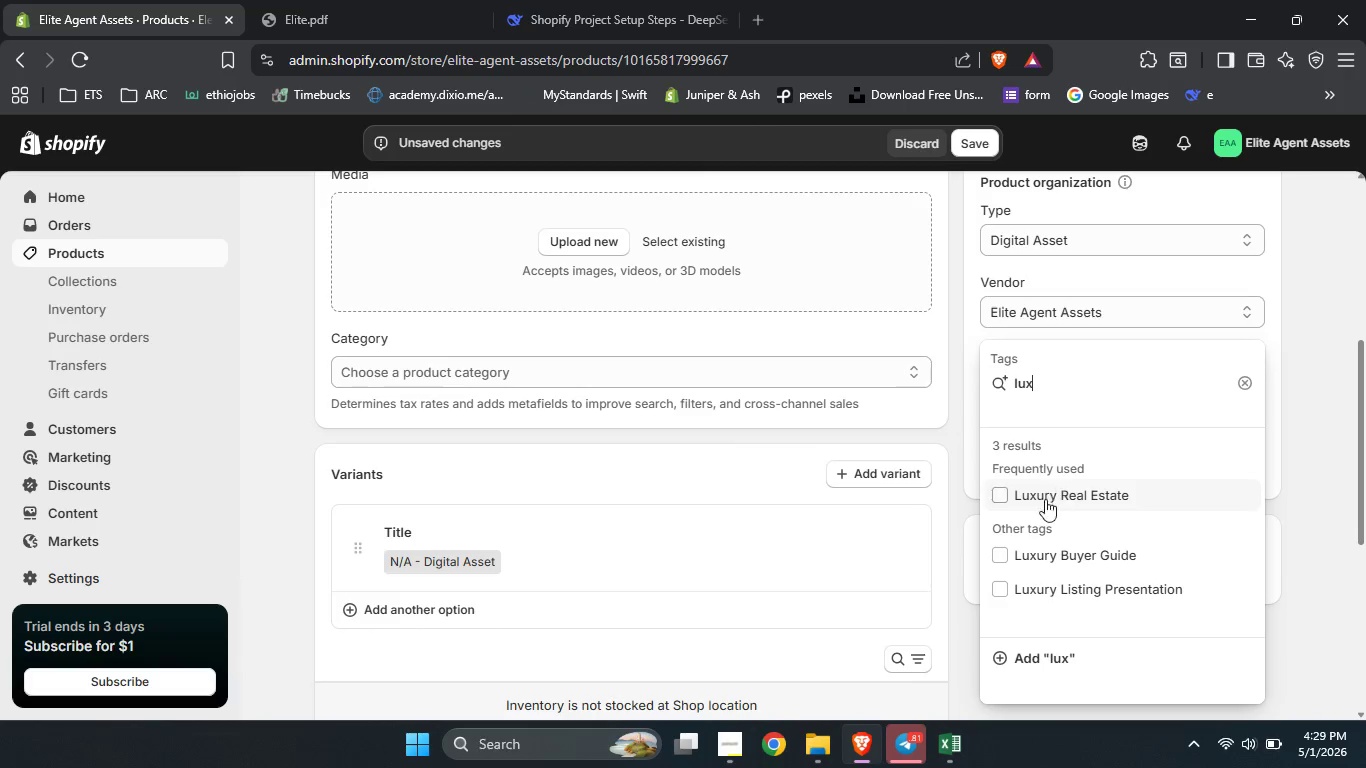 
left_click([1024, 555])
 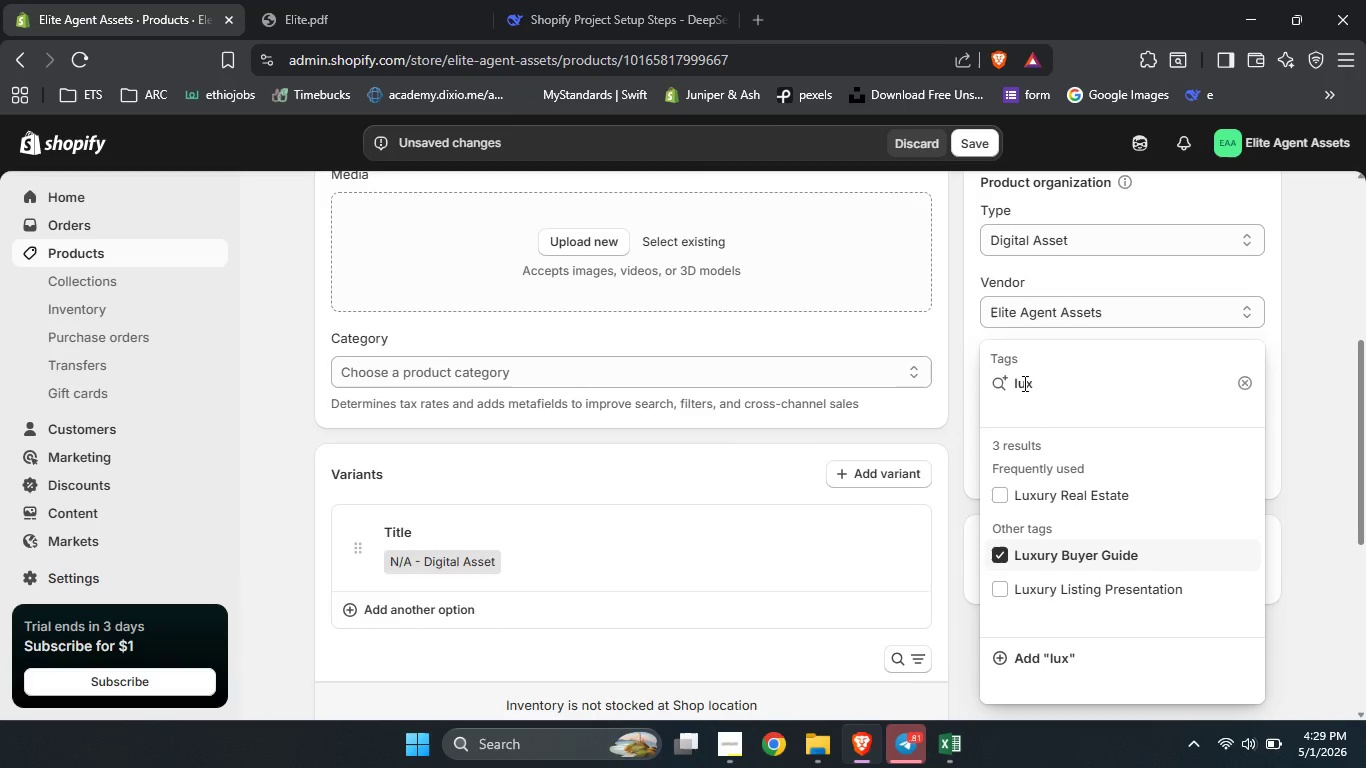 
double_click([1023, 385])
 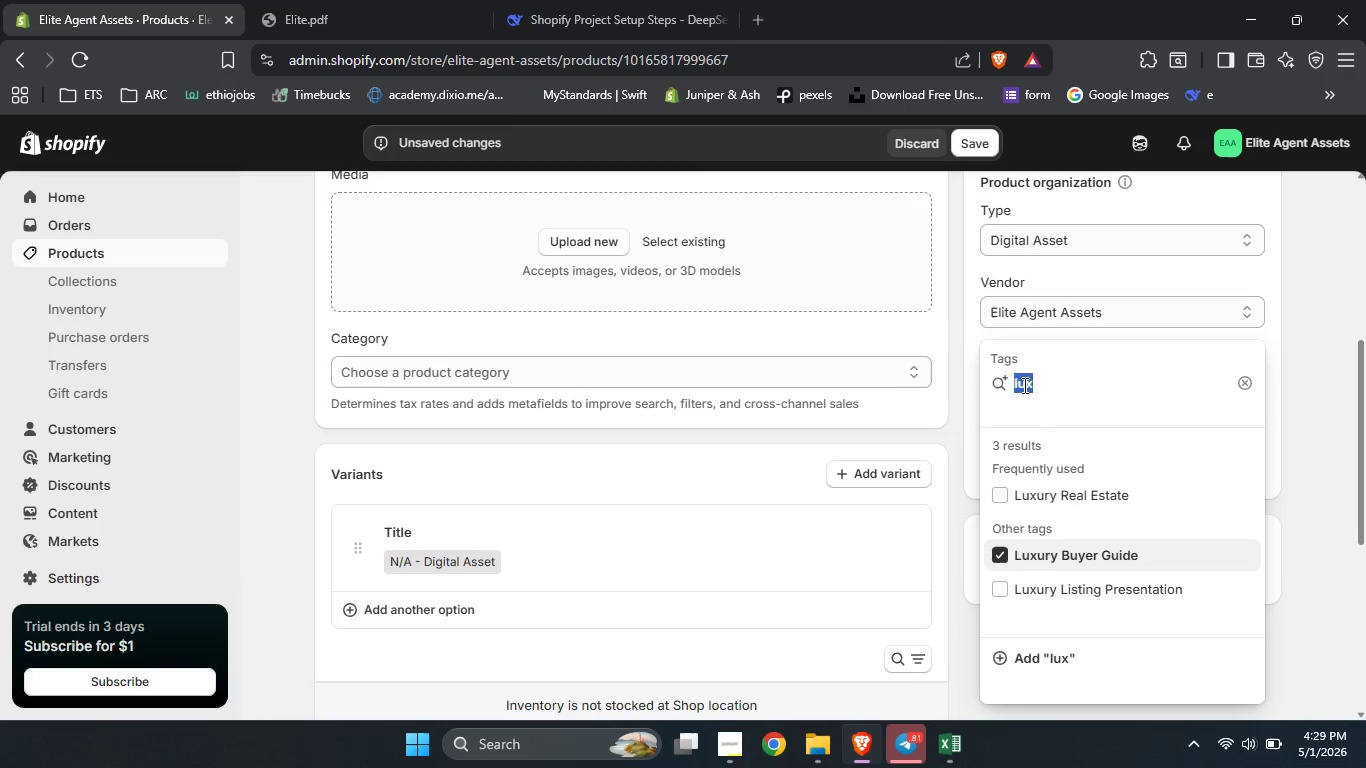 
type(digita)
 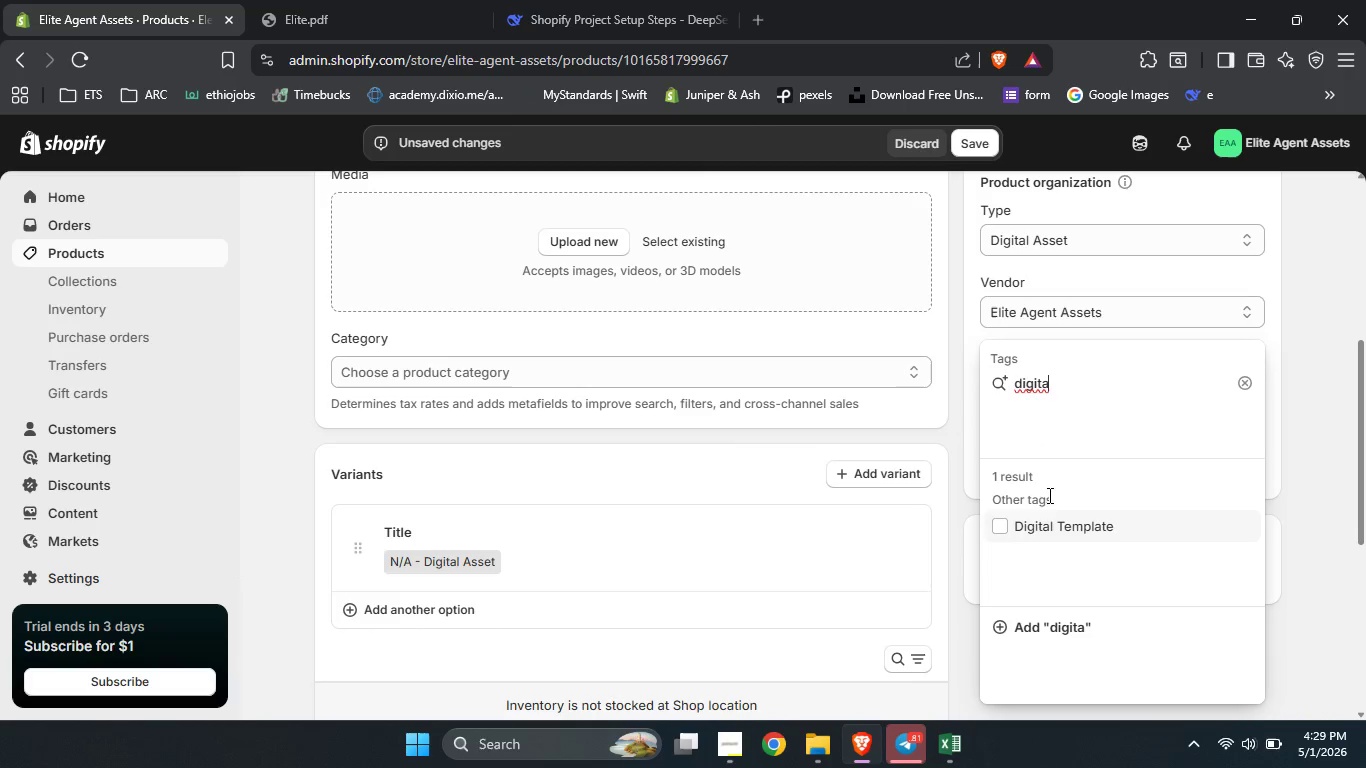 
left_click([1047, 527])
 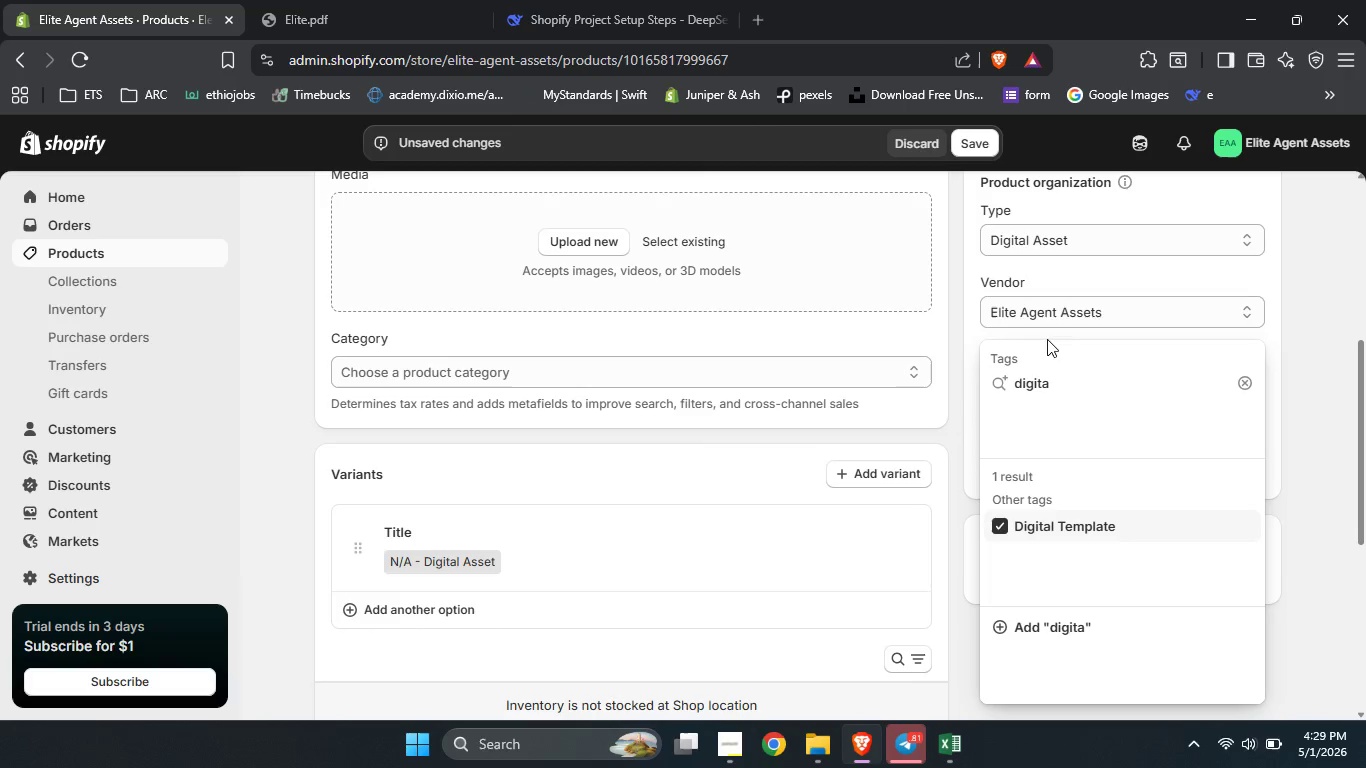 
double_click([1025, 390])
 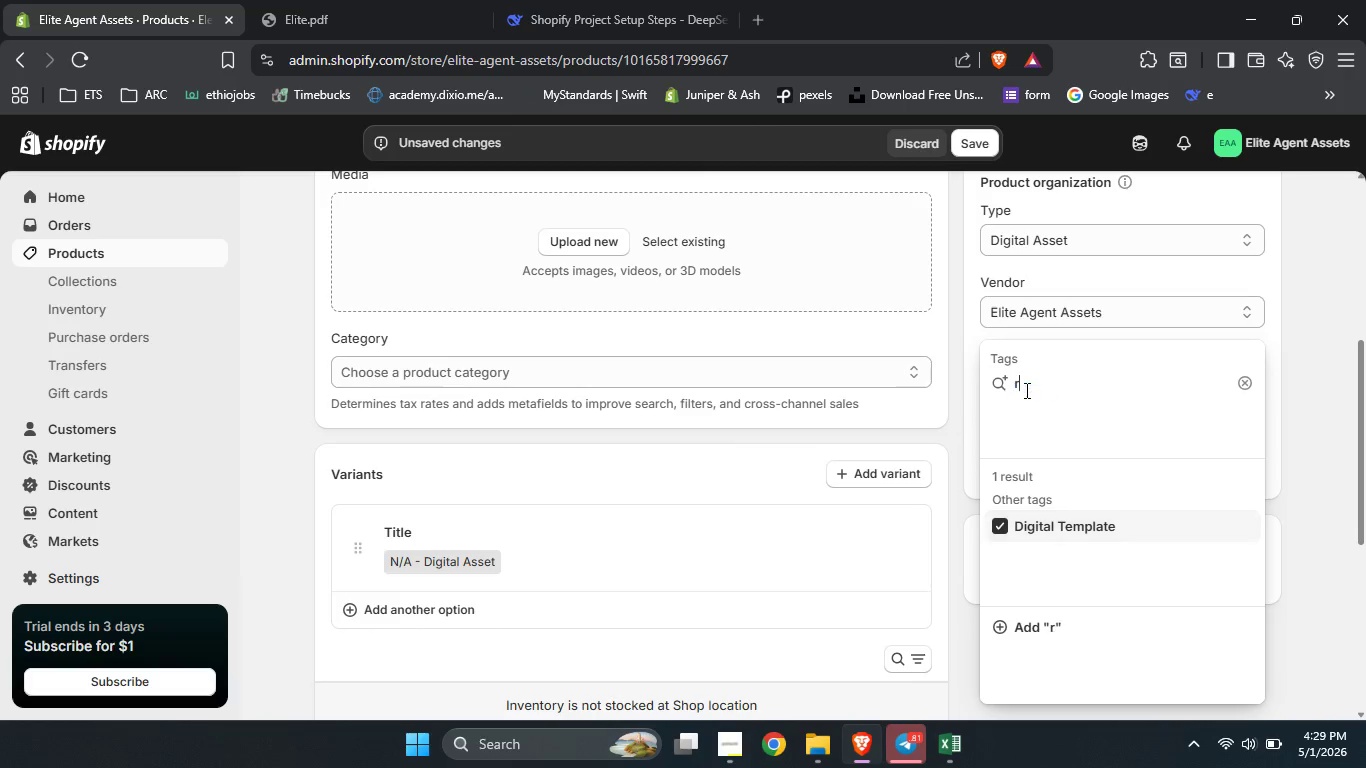 
type(rel)
key(Backspace)
type(al e)
 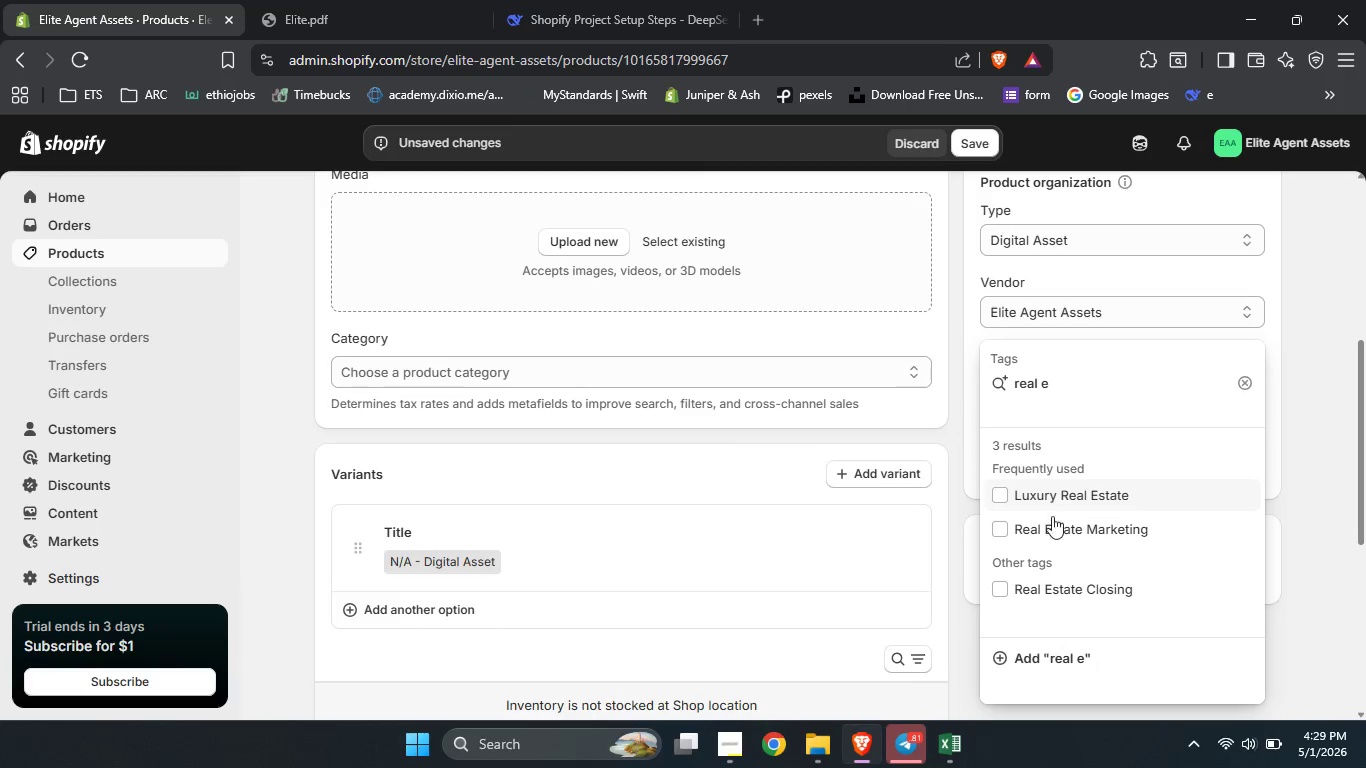 
left_click([1047, 528])
 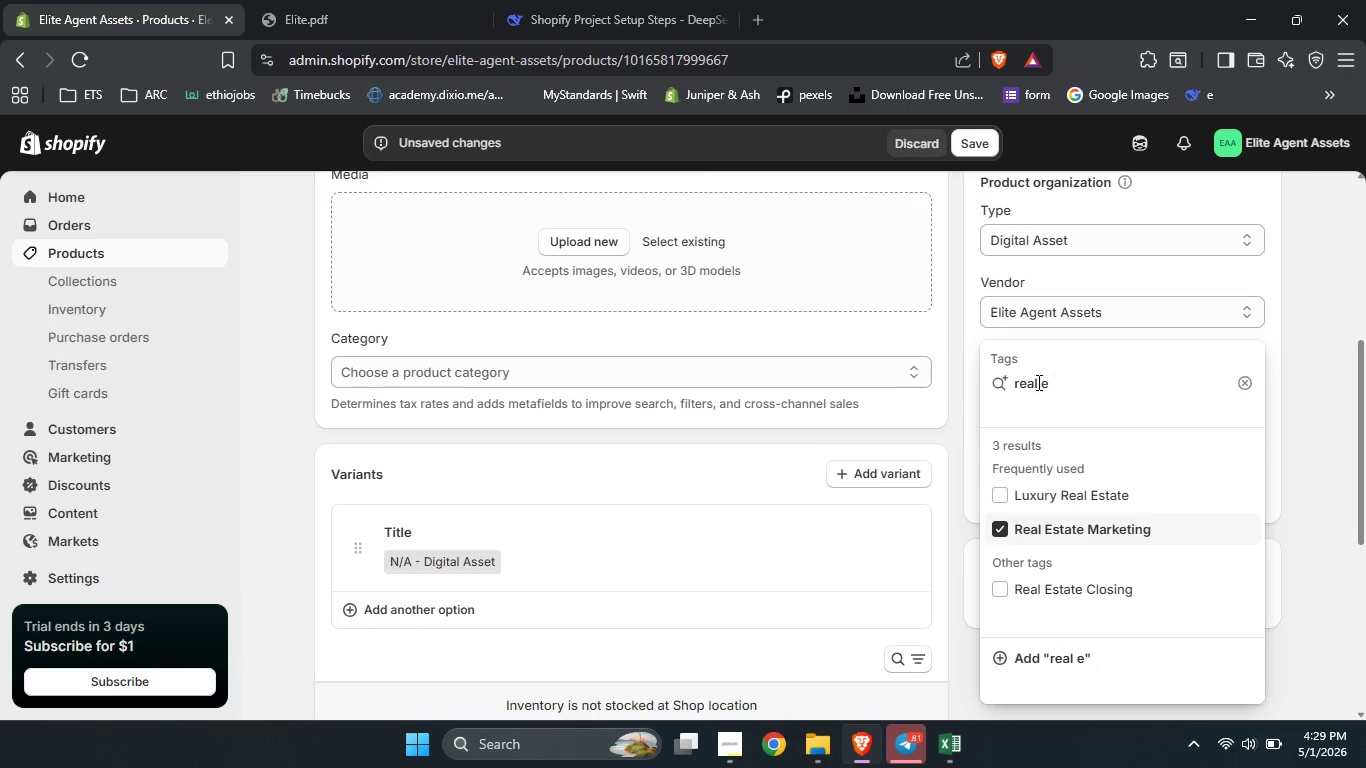 
double_click([1036, 381])
 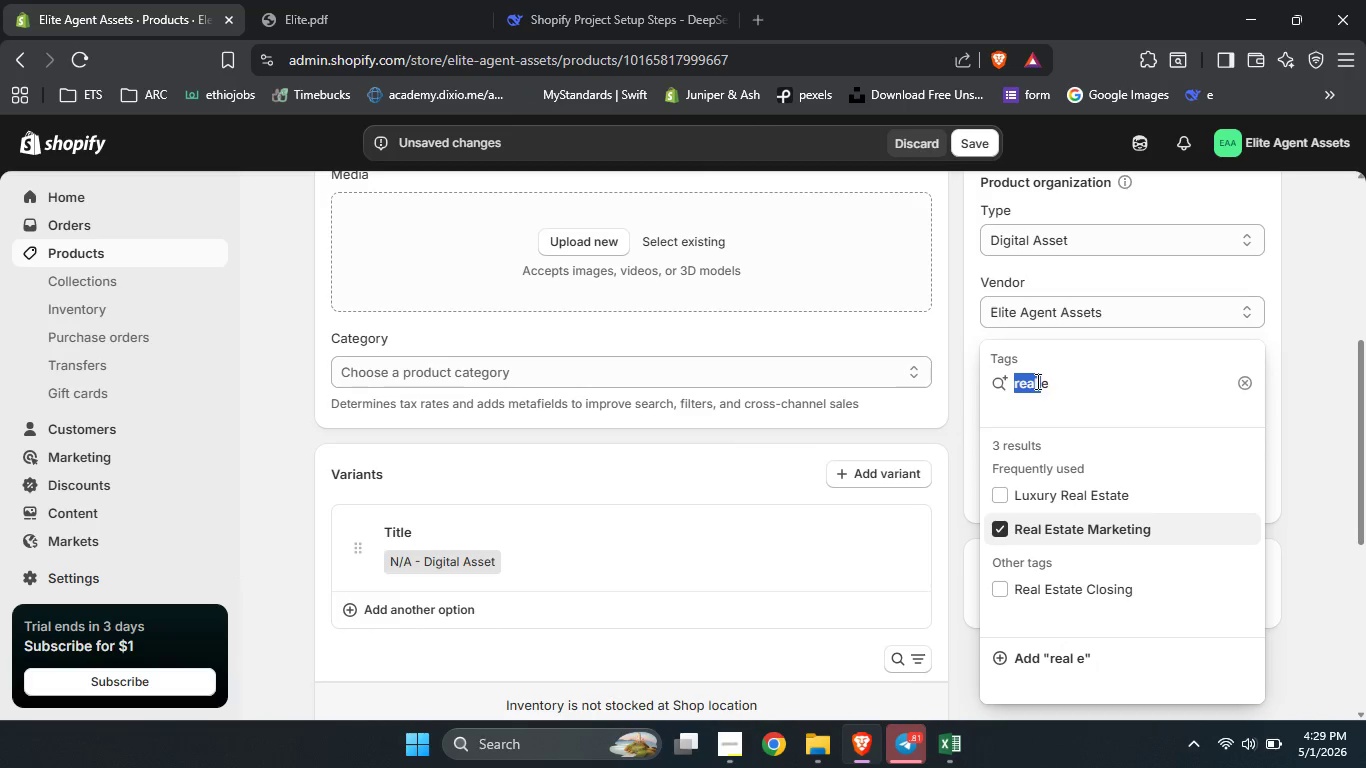 
key(Control+A)
 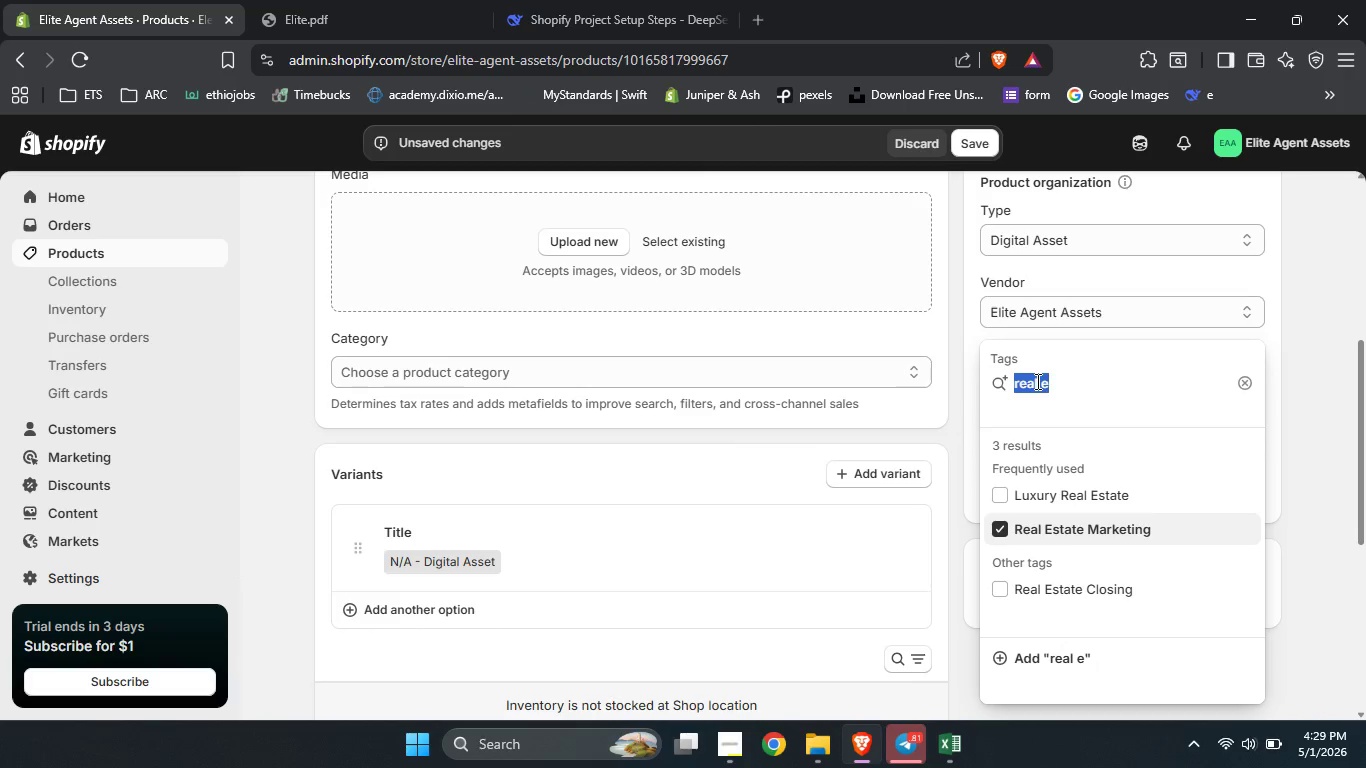 
type(bu)
key(Backspace)
key(Backspace)
type(Buyer Education)
 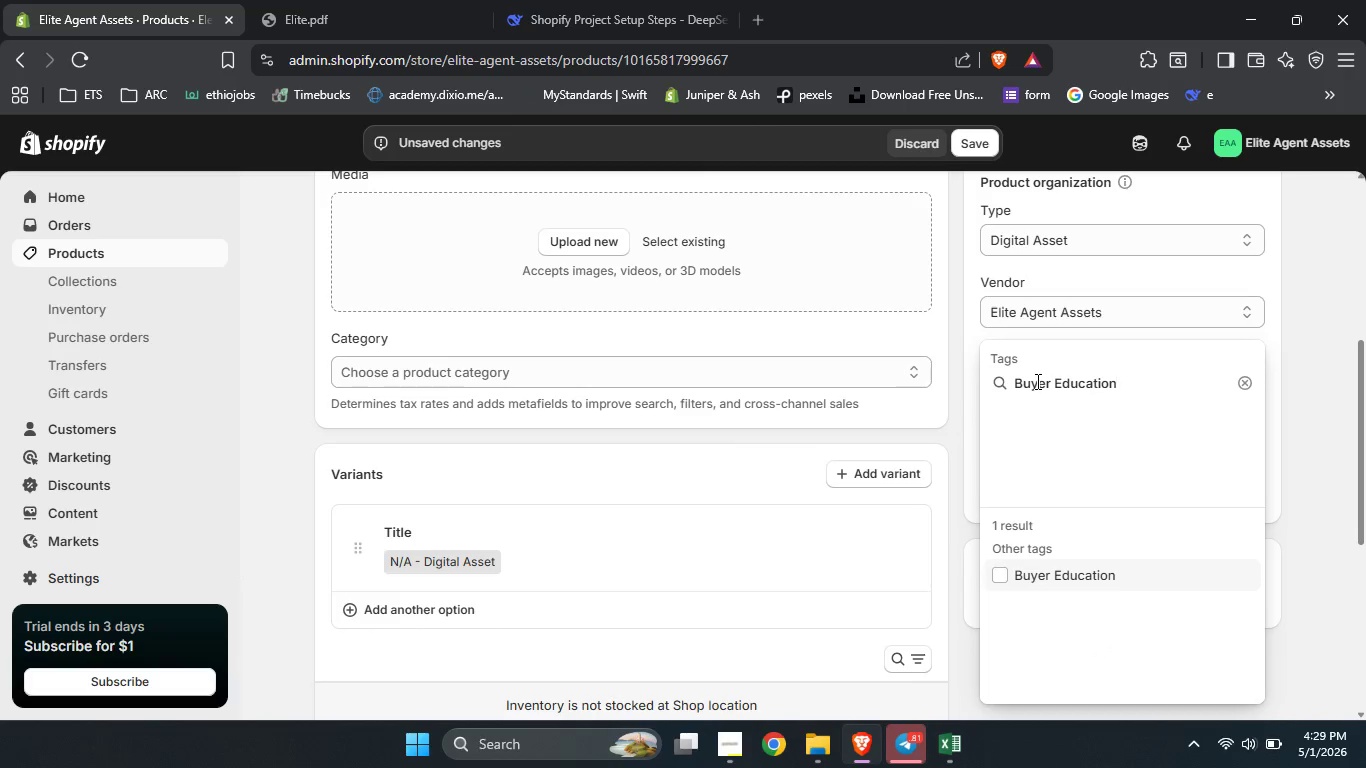 
left_click([1043, 574])
 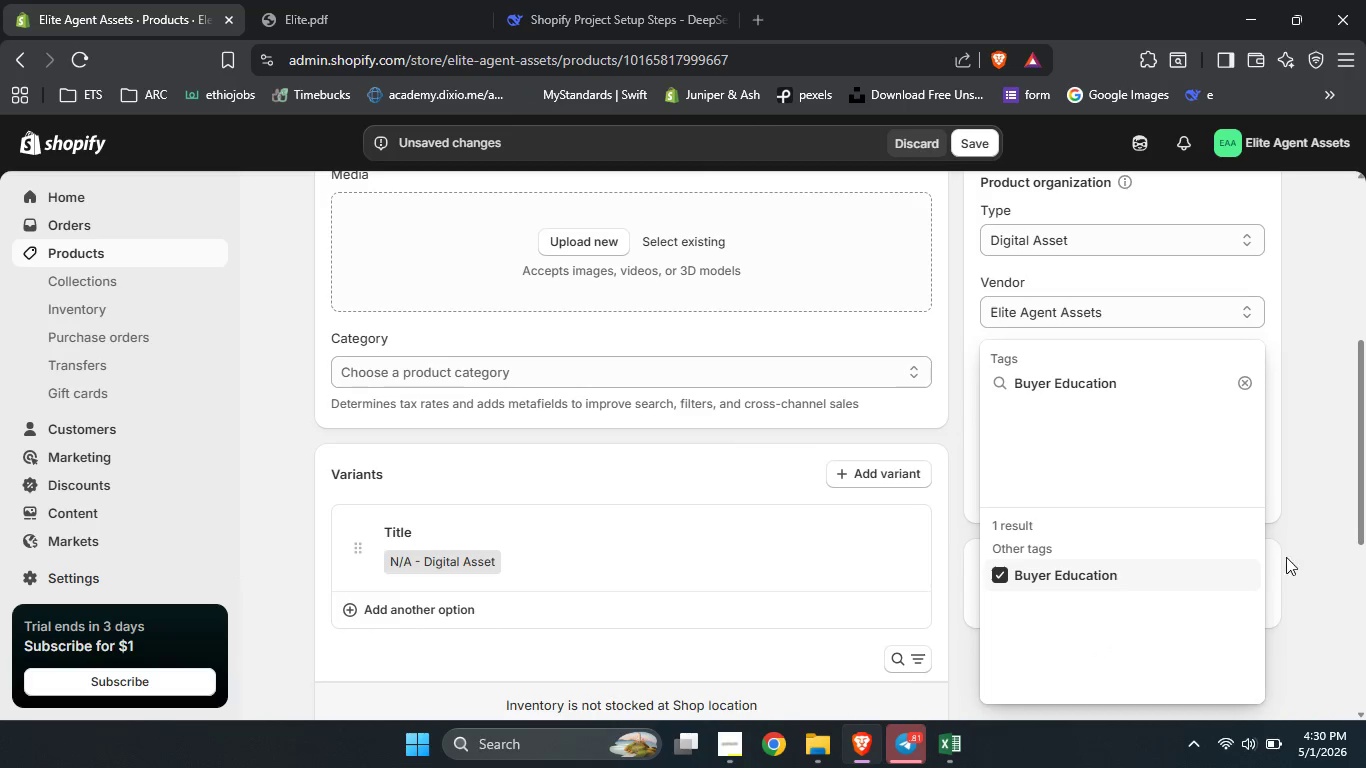 
left_click([1313, 563])
 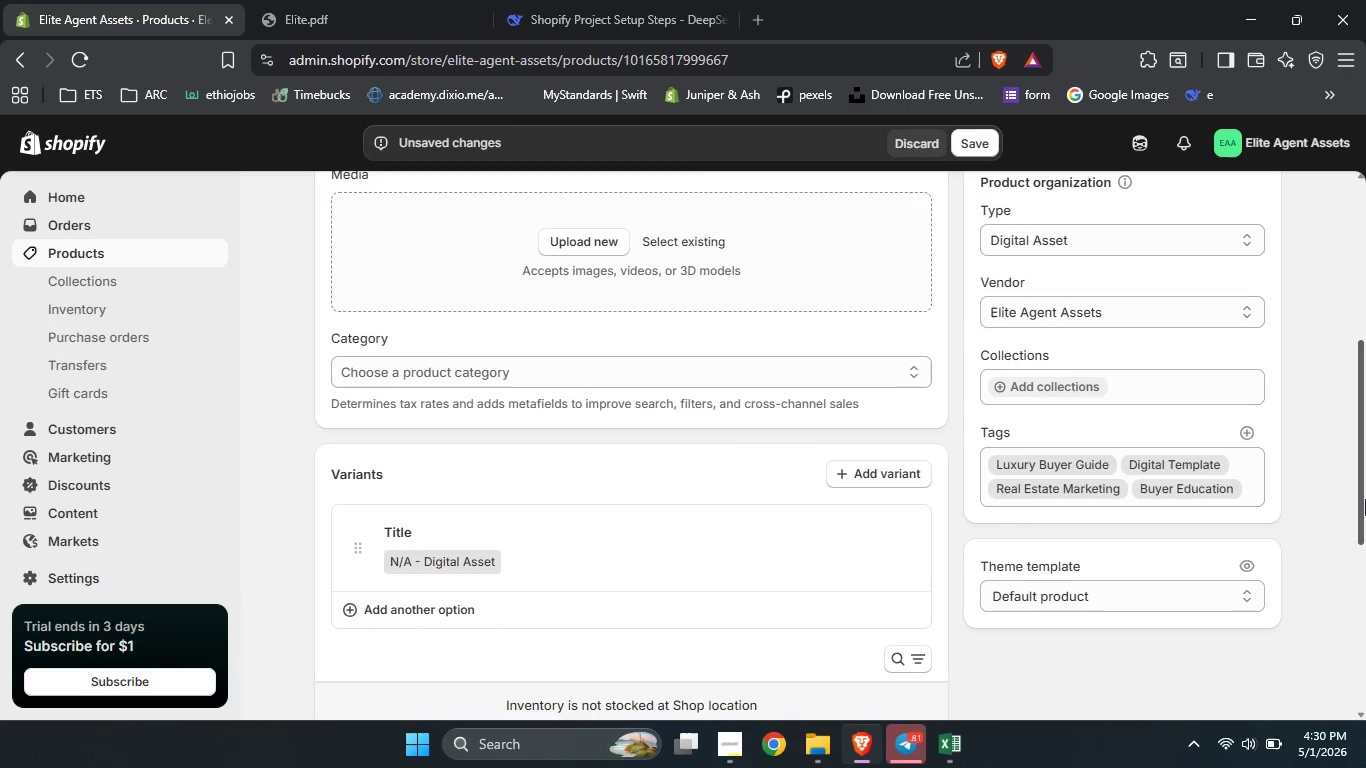 
left_click_drag(start_coordinate=[1365, 499], to_coordinate=[1353, 621])
 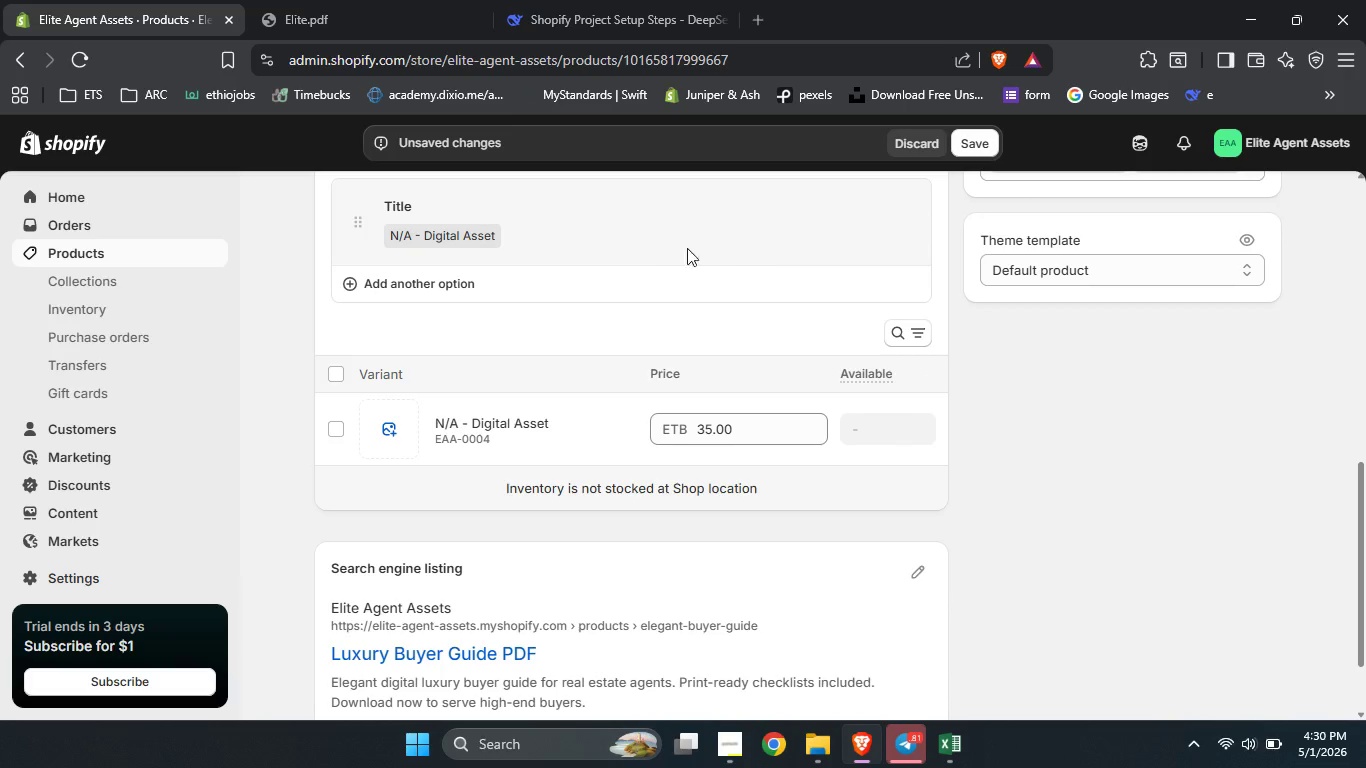 
left_click([649, 244])
 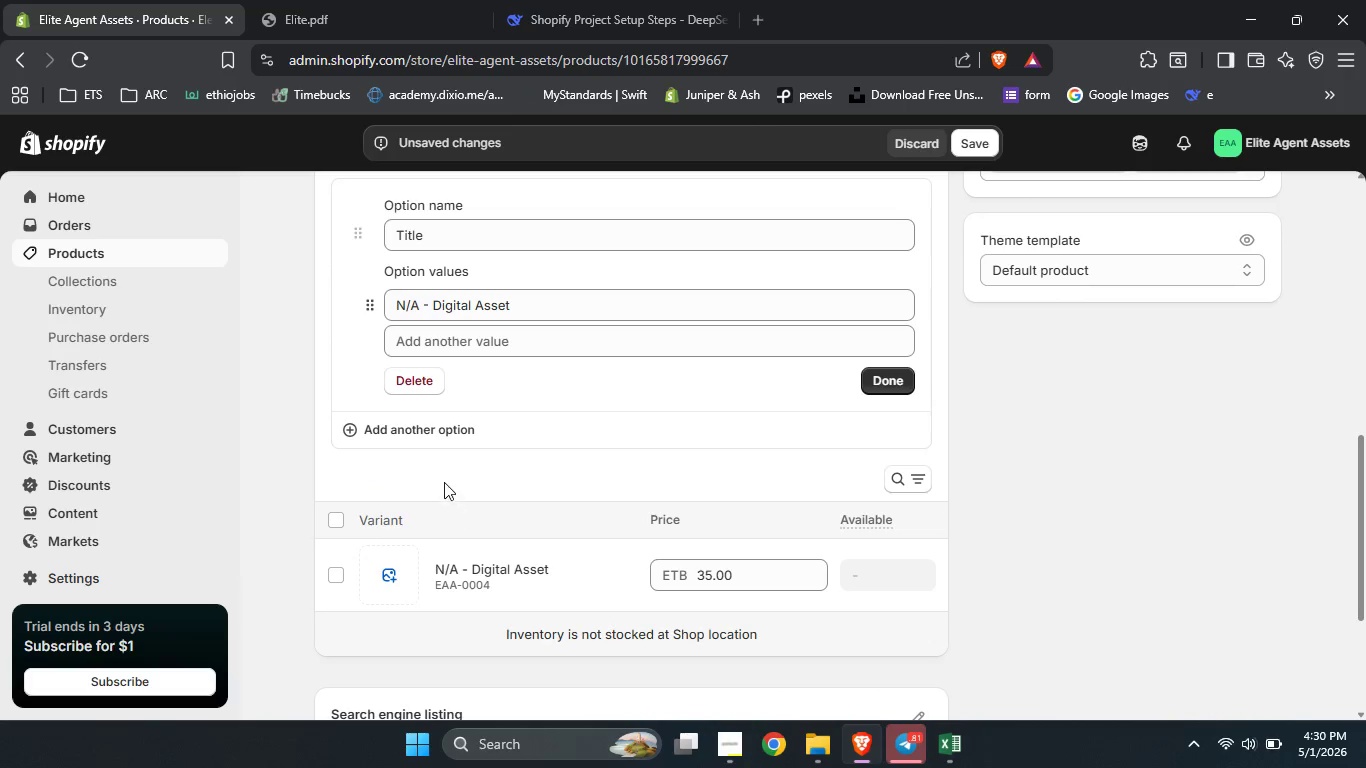 
left_click([406, 378])
 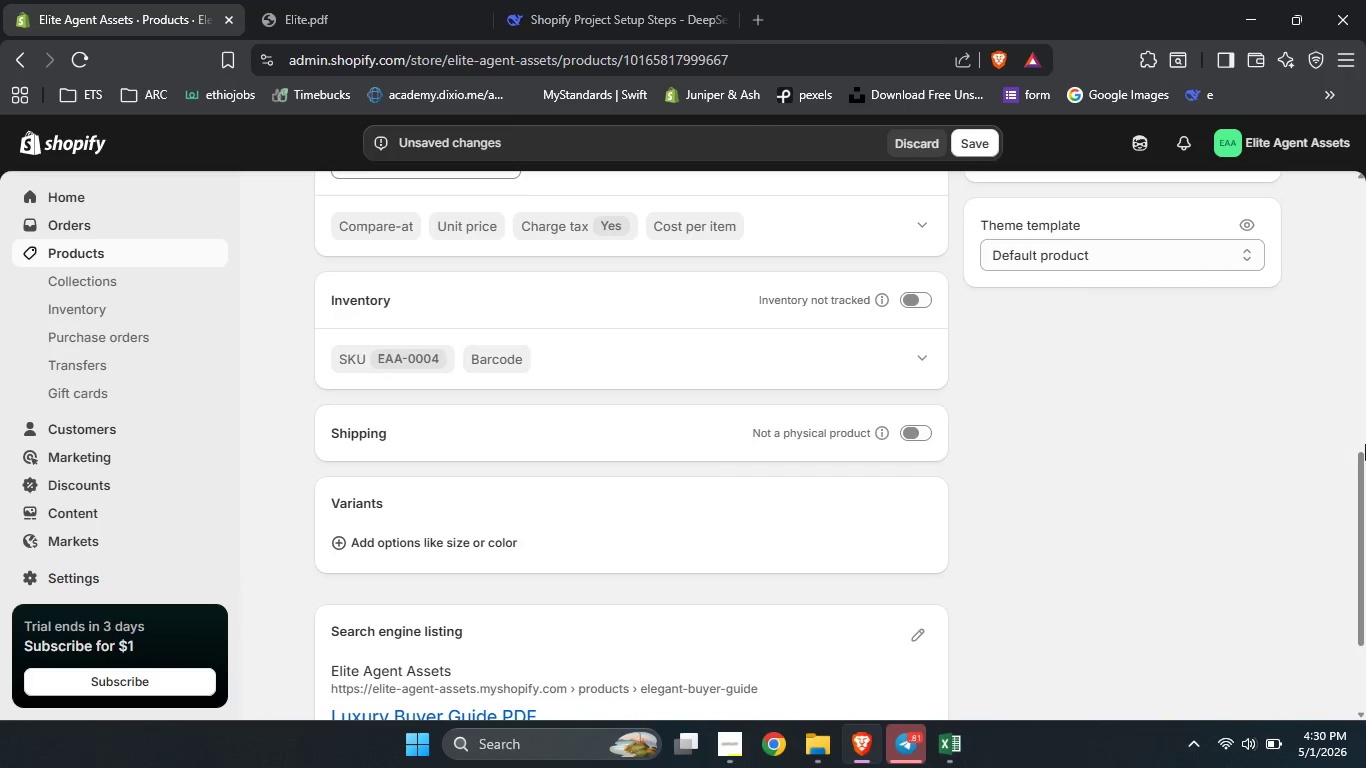 
left_click_drag(start_coordinate=[1363, 479], to_coordinate=[1365, 566])
 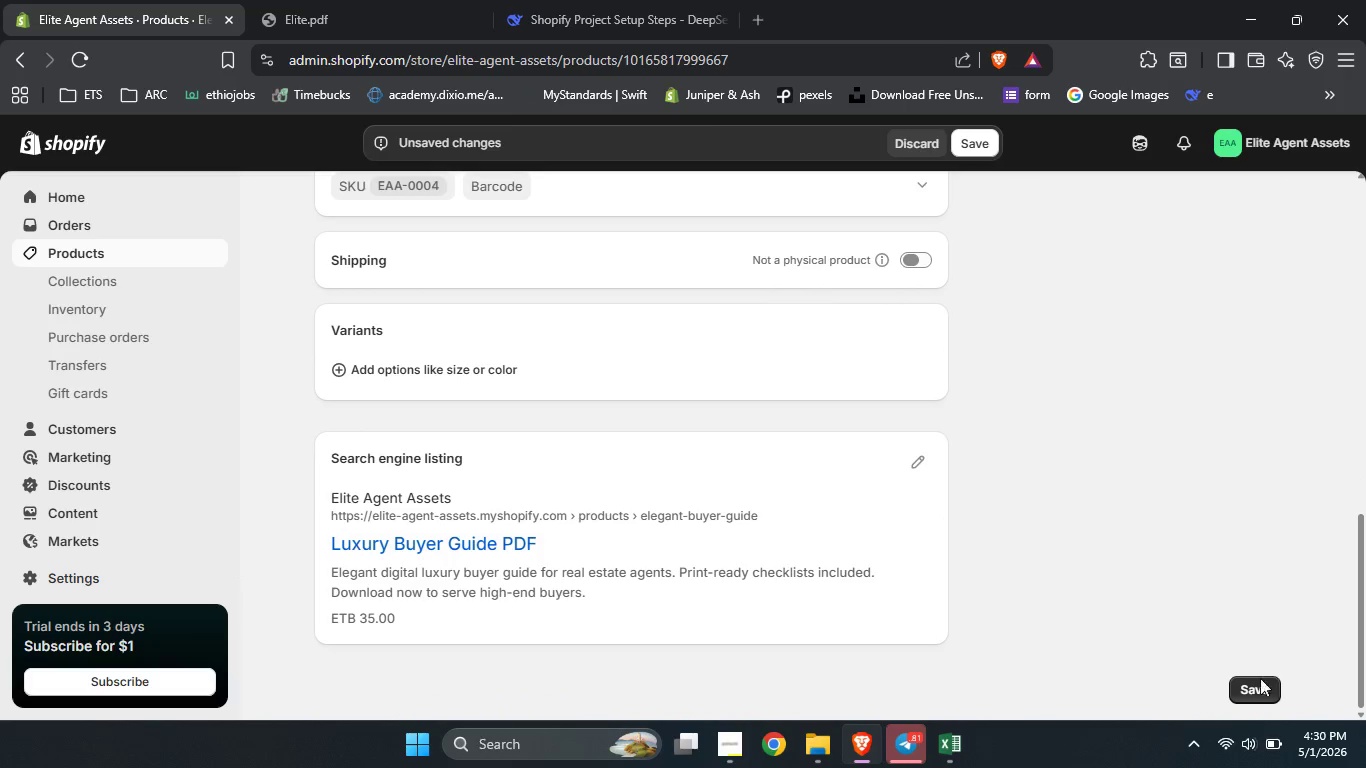 
left_click([1254, 687])
 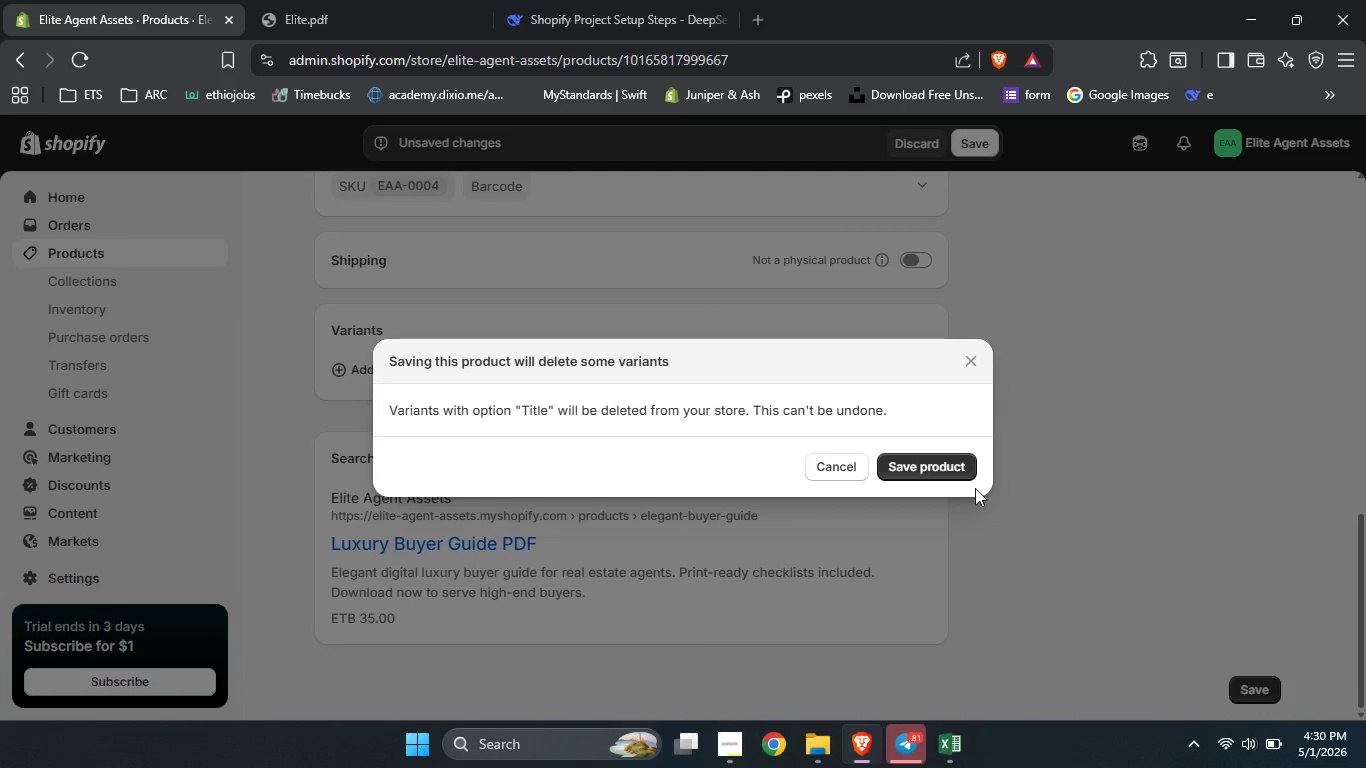 
left_click([947, 460])
 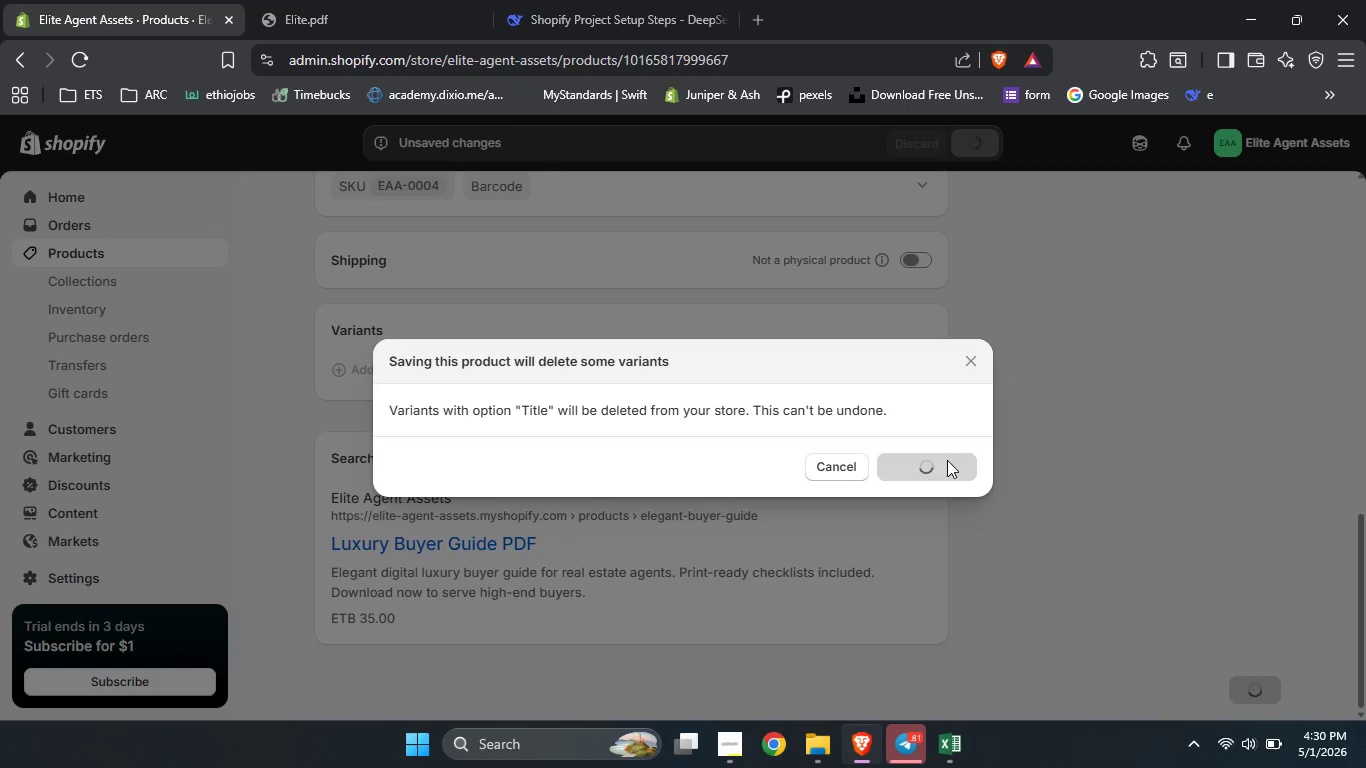 
wait(8.72)
 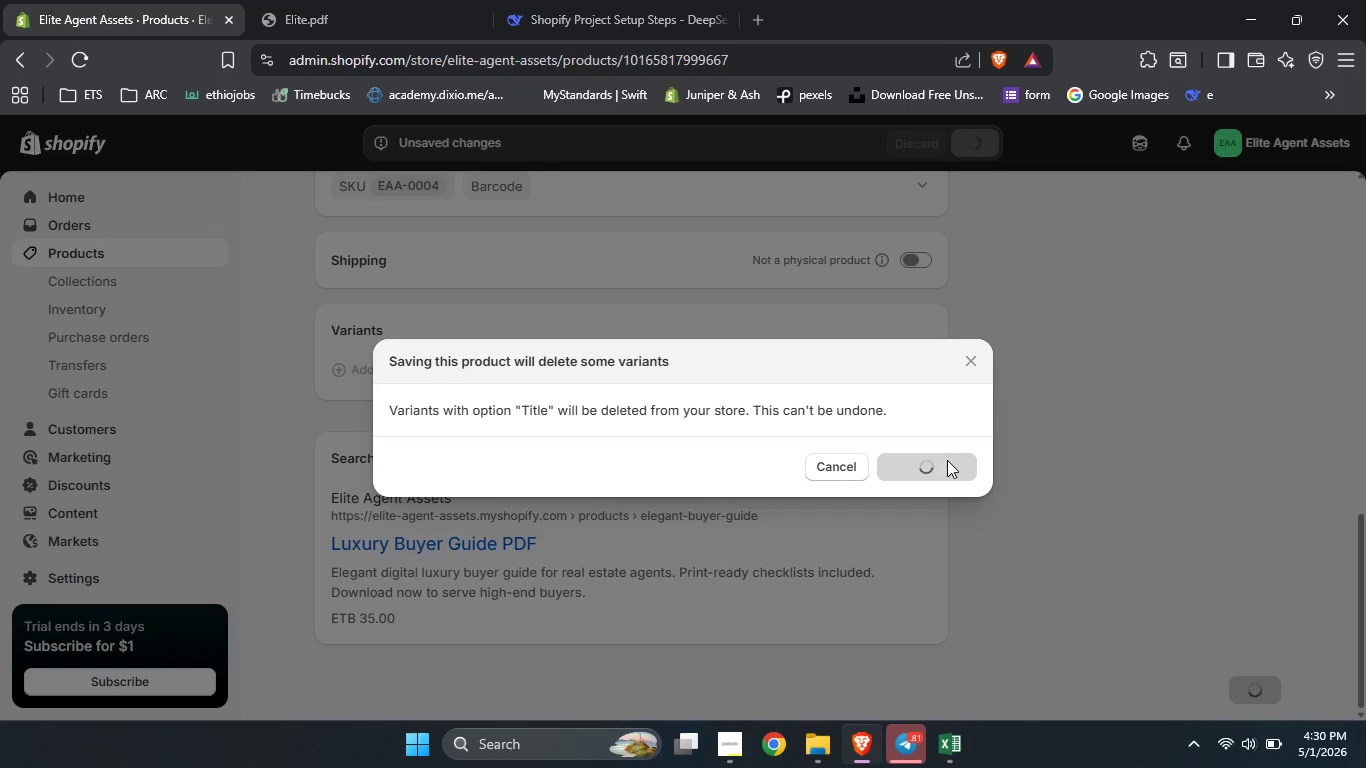 
left_click([104, 249])
 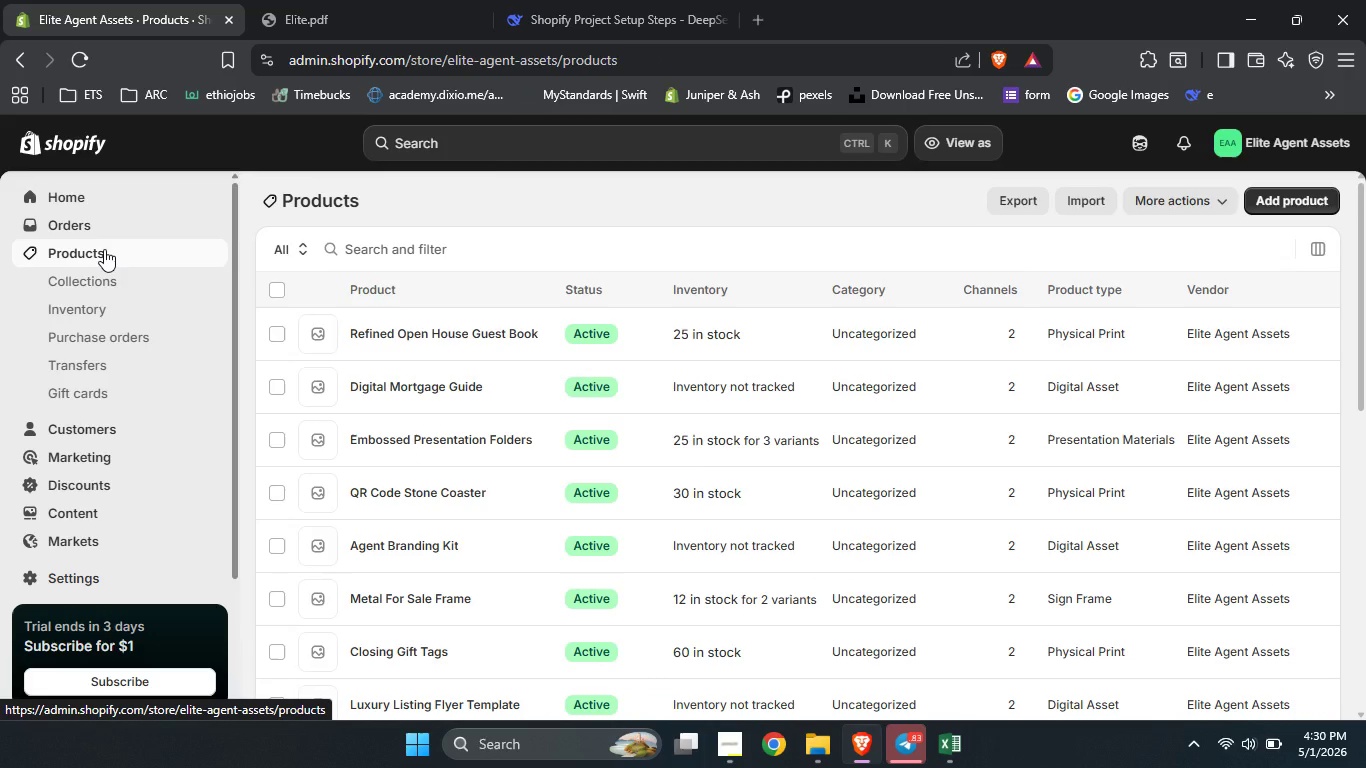 
left_click_drag(start_coordinate=[1365, 325], to_coordinate=[1329, 693])
 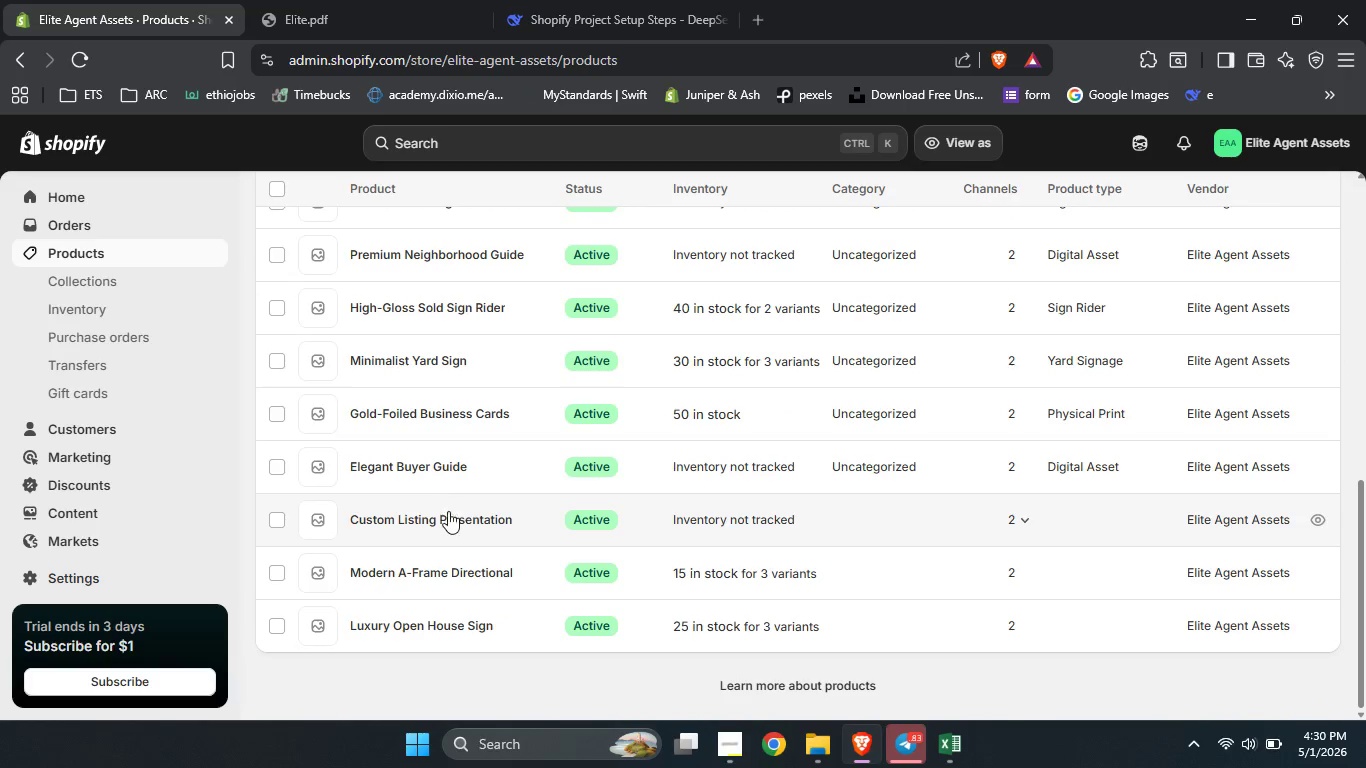 
left_click([448, 512])
 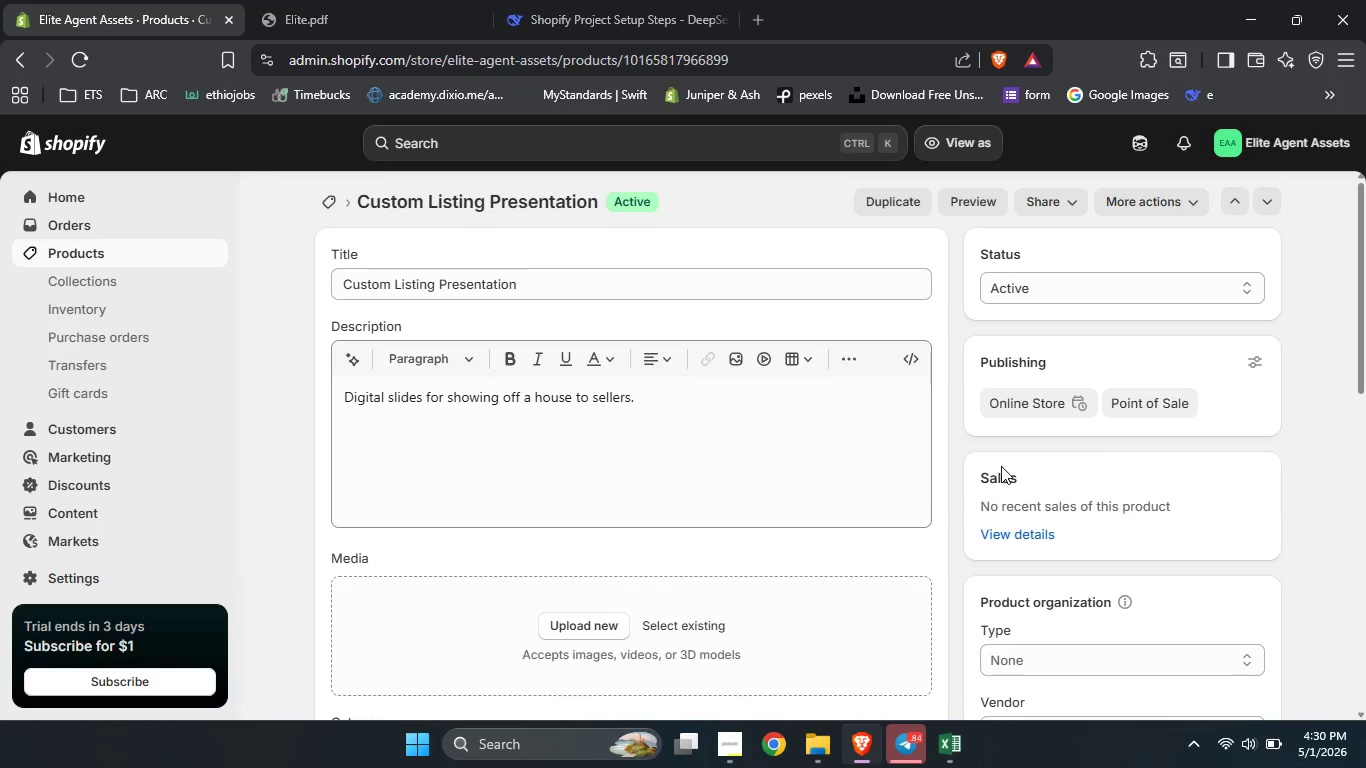 
left_click_drag(start_coordinate=[1365, 310], to_coordinate=[1358, 444])
 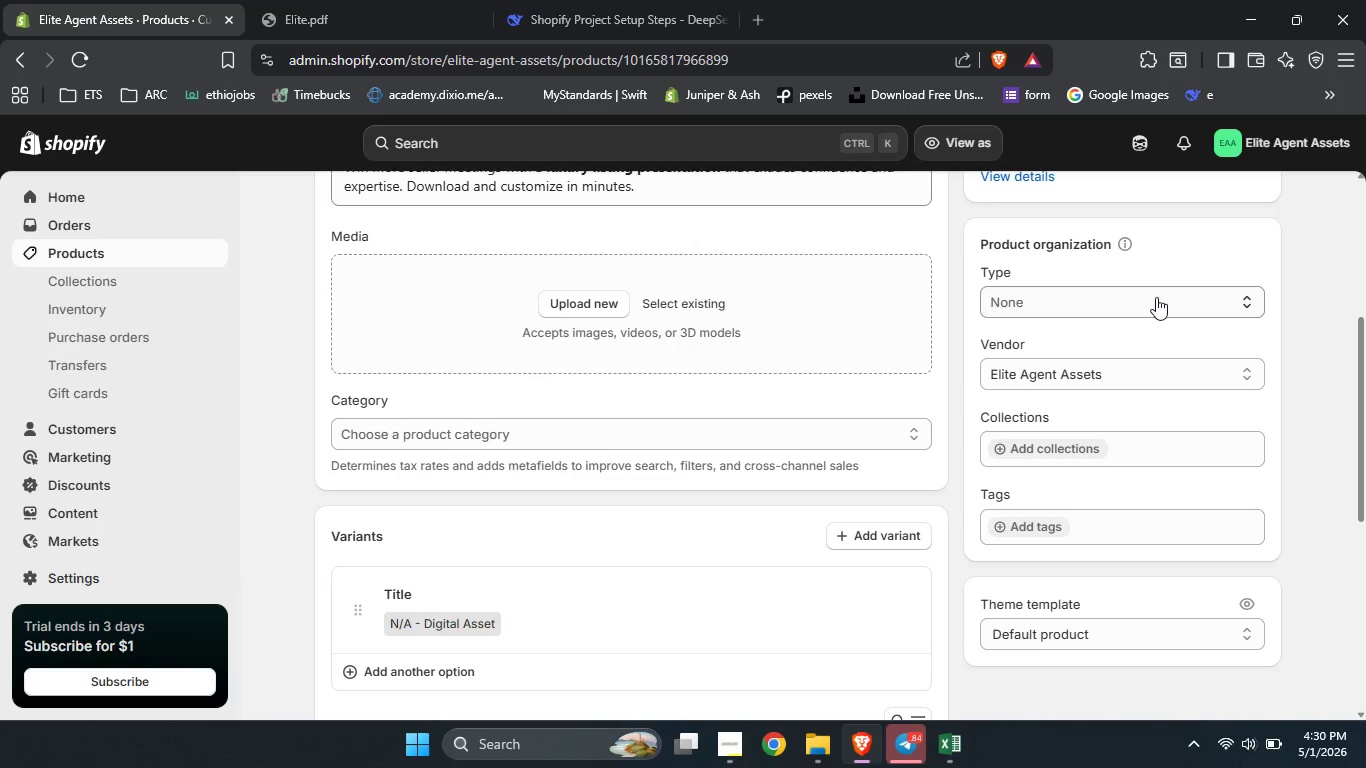 
left_click([1156, 297])
 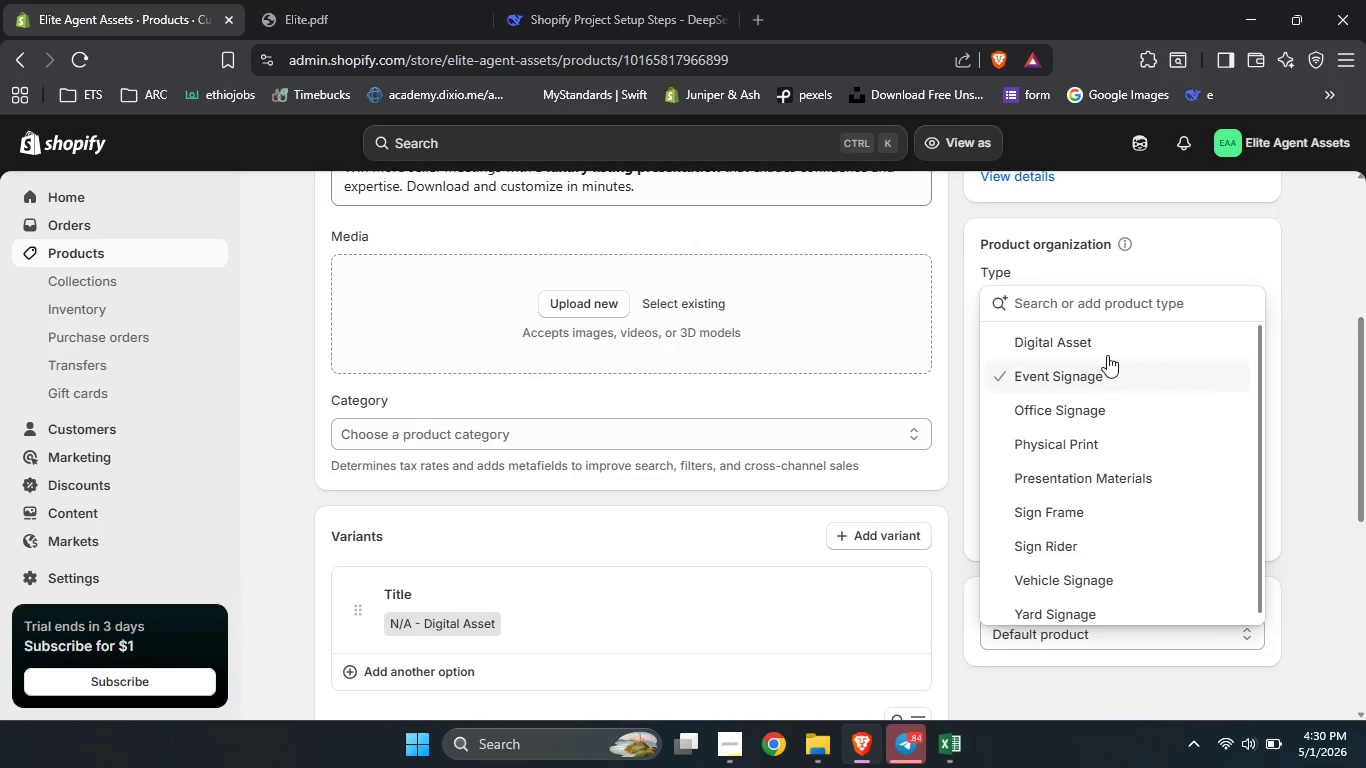 
left_click([1100, 345])
 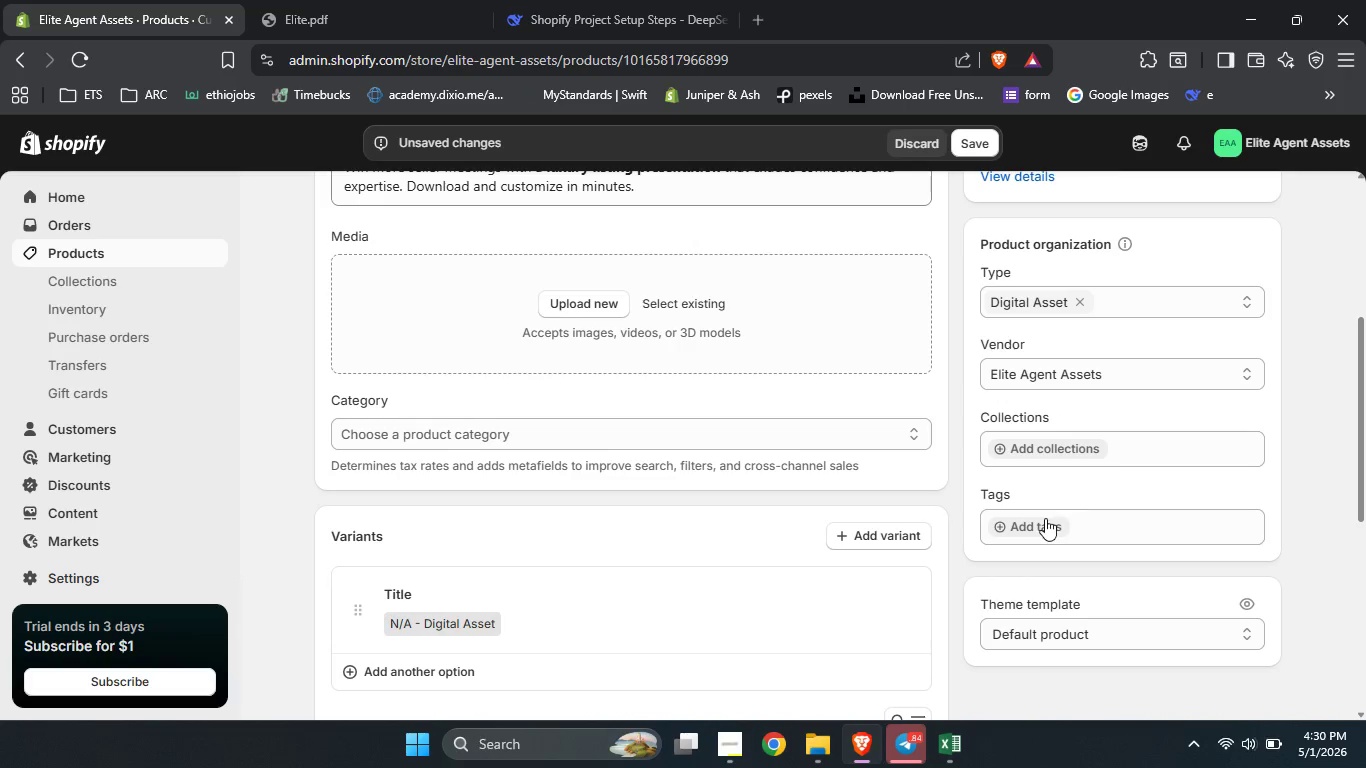 
left_click([1040, 522])
 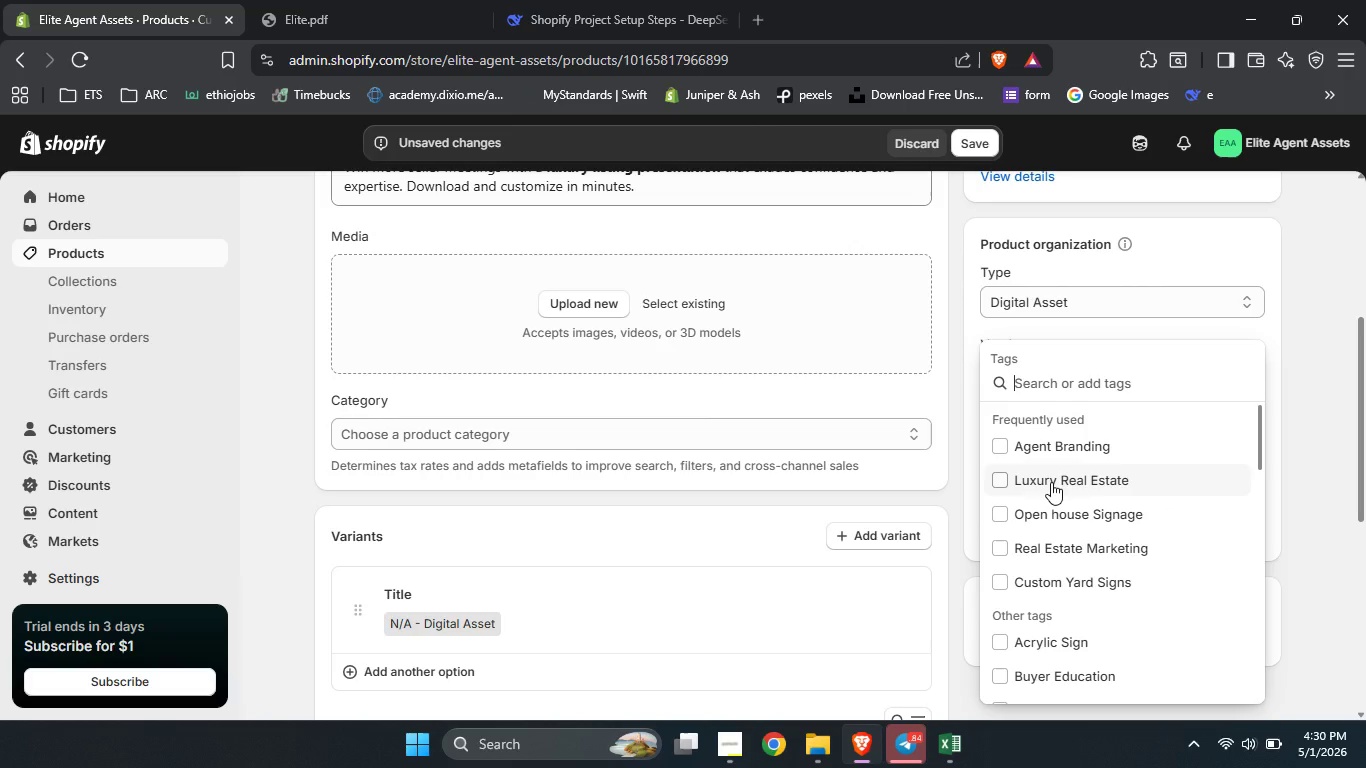 
type(lu)
 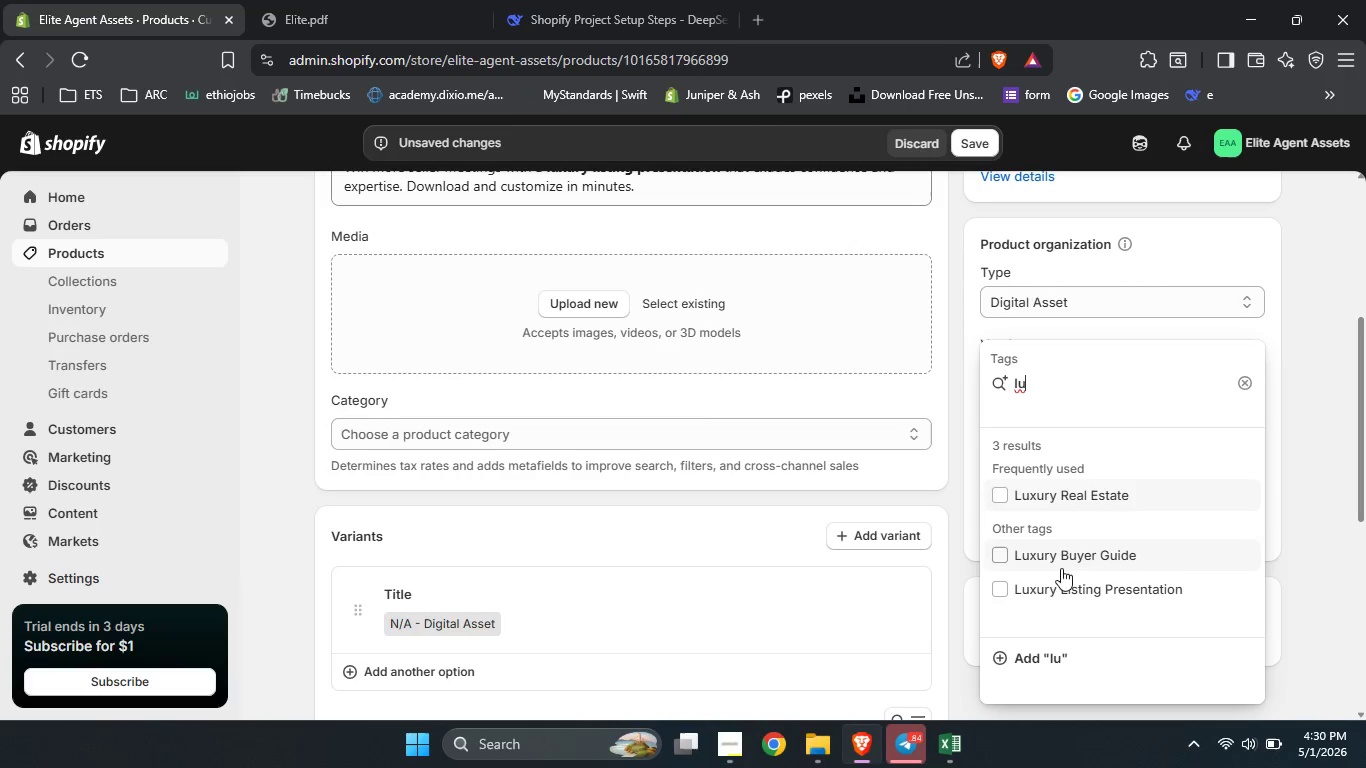 
left_click([1056, 586])
 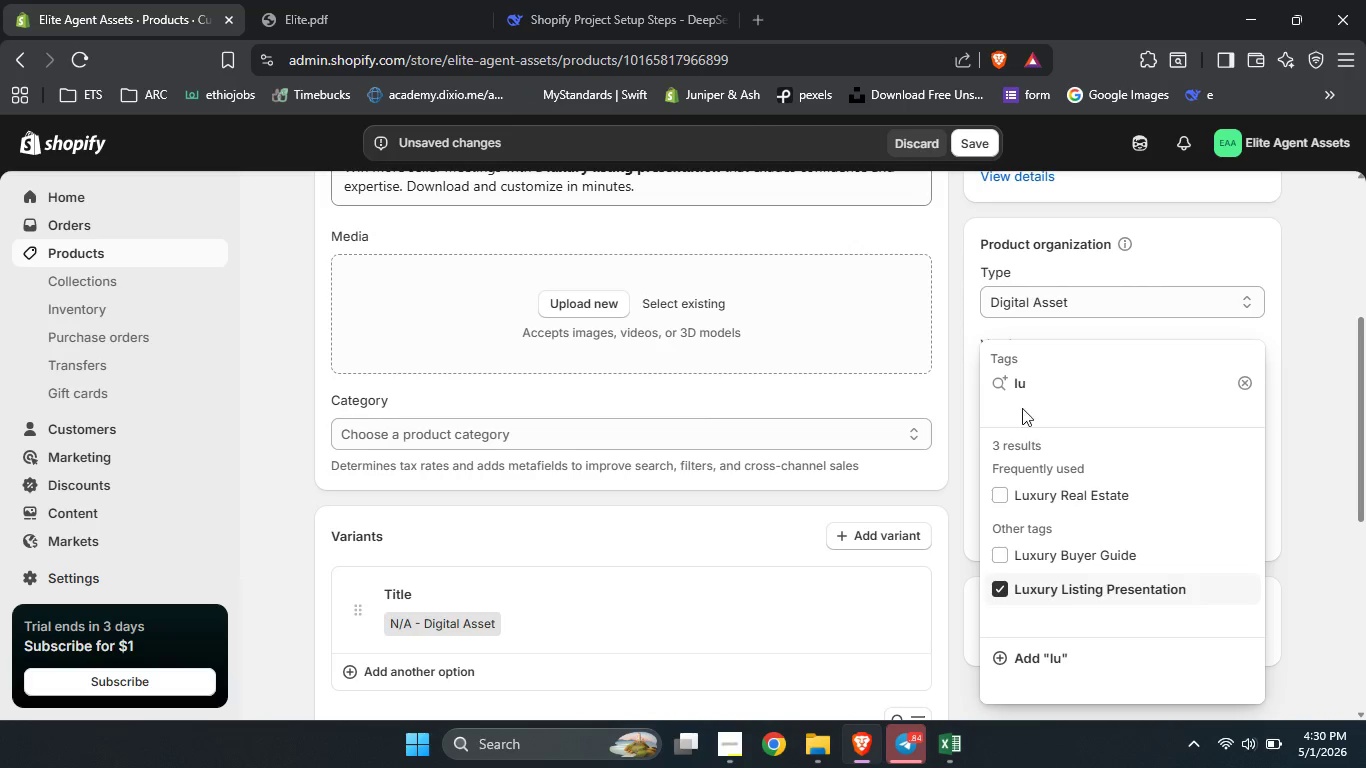 
left_click([1016, 386])
 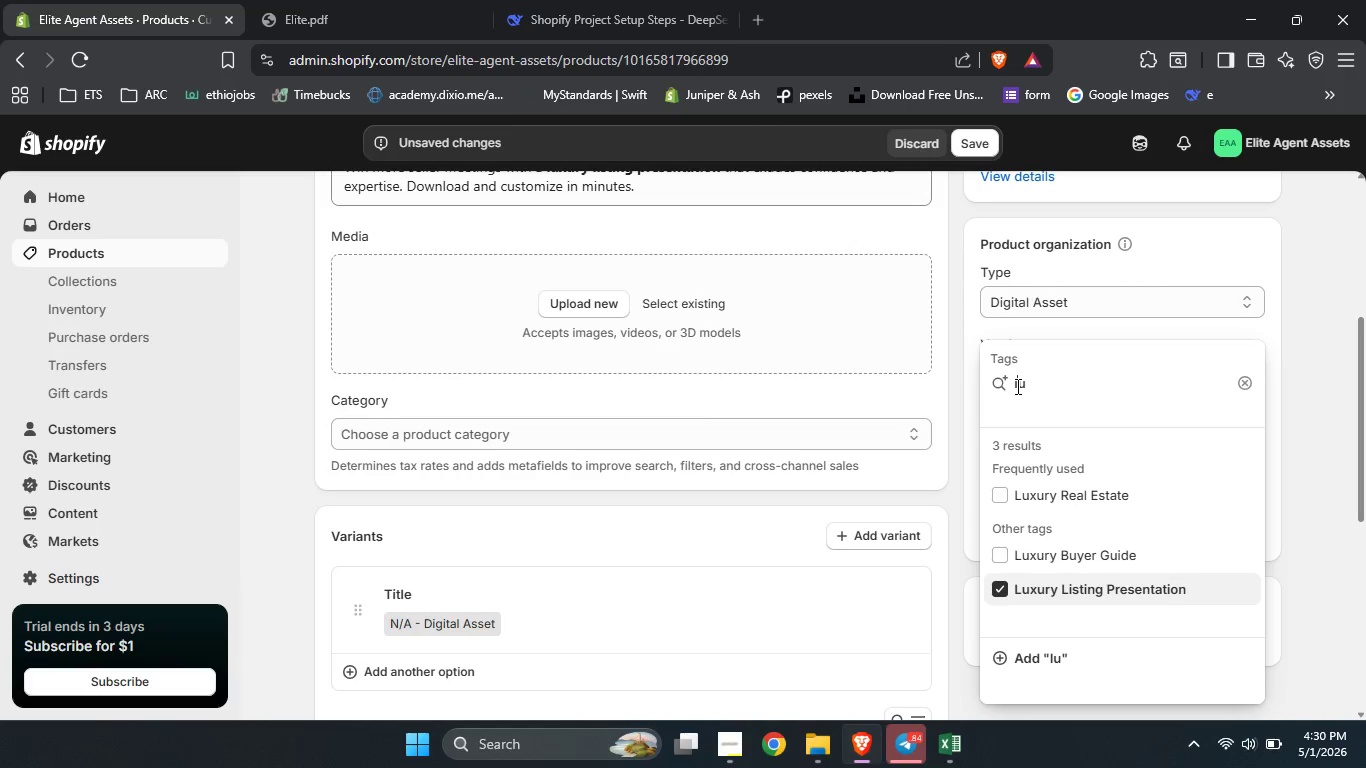 
key(Control+A)
 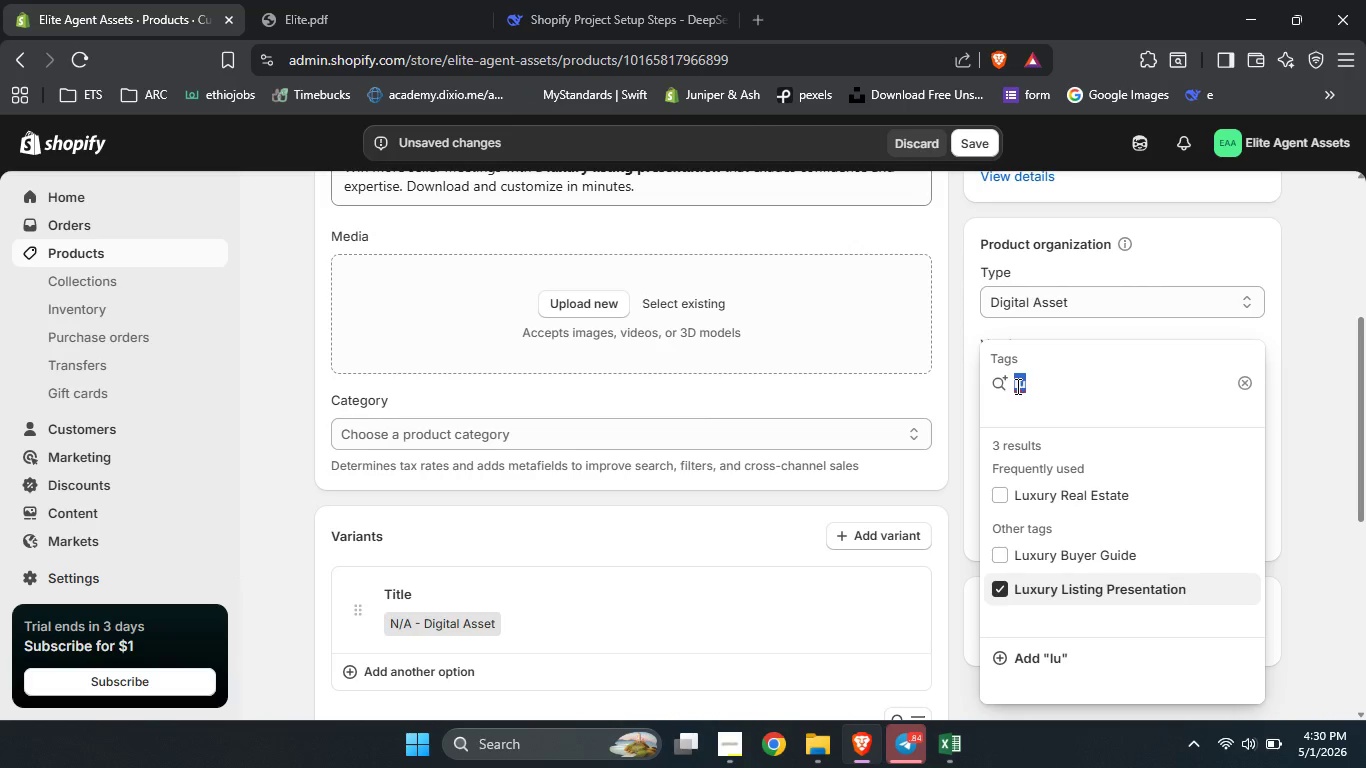 
type(digi)
 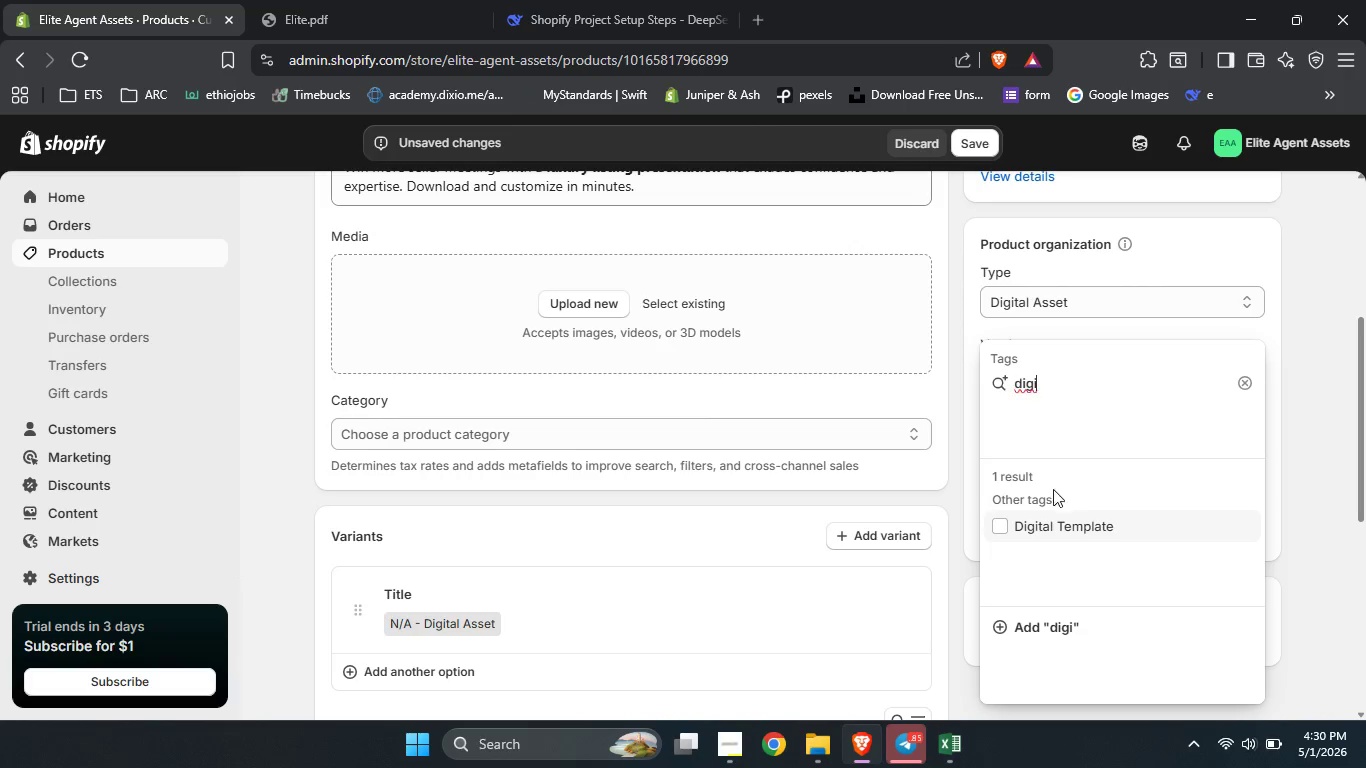 
left_click([1038, 528])
 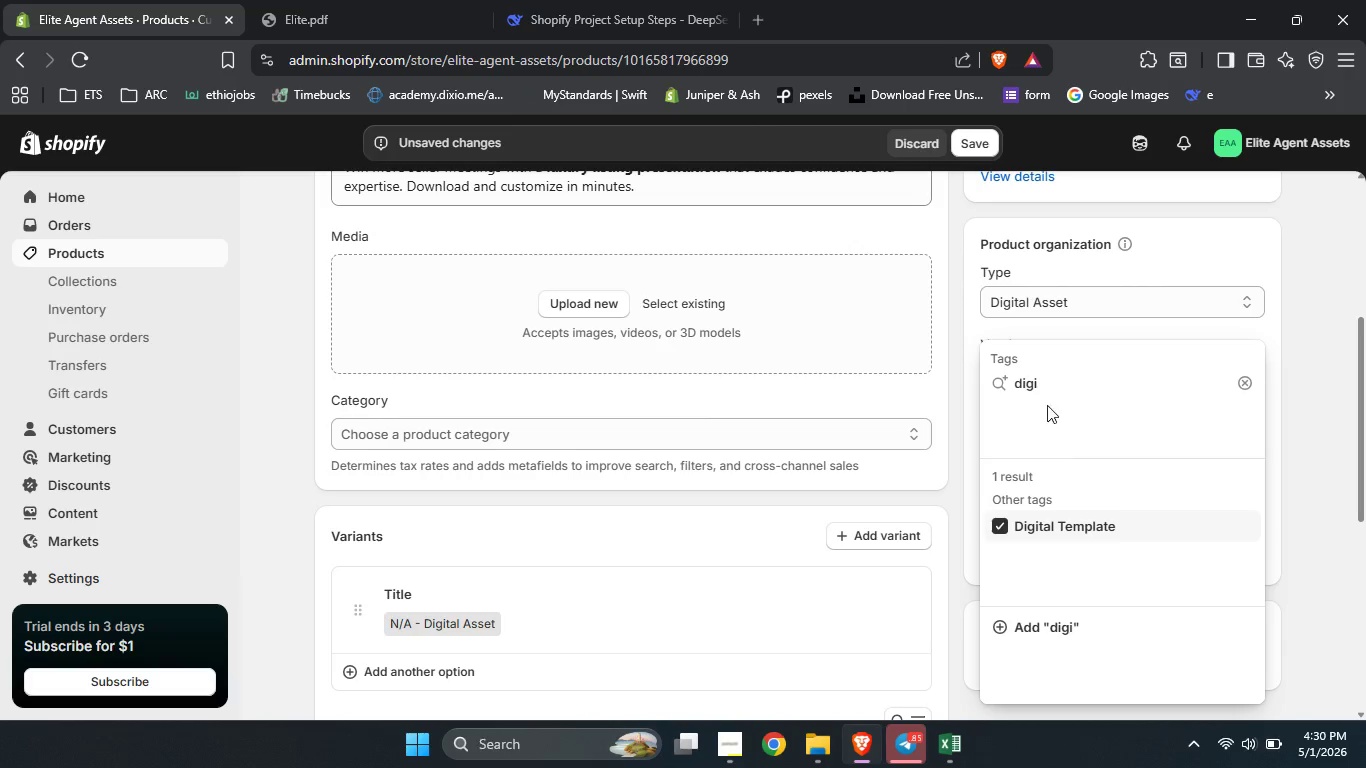 
left_click([1041, 382])
 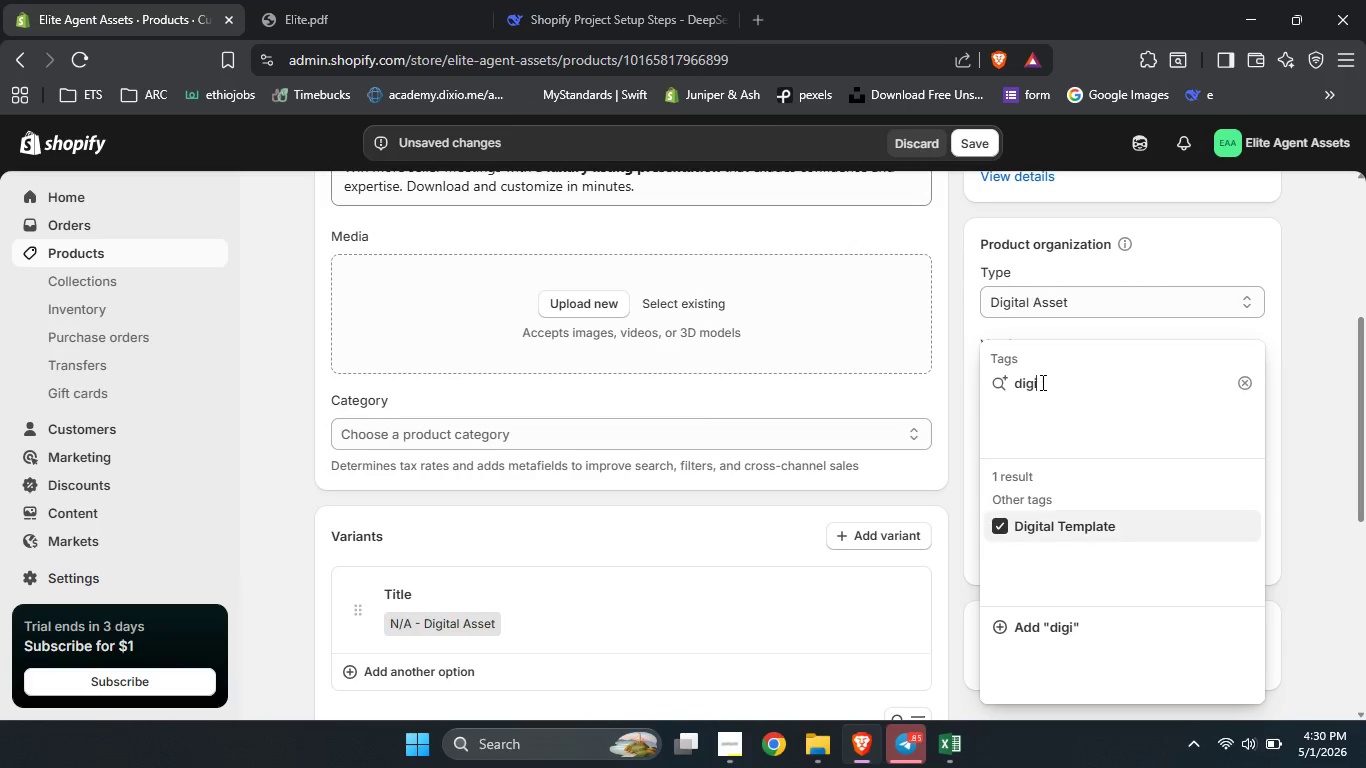 
key(Control+A)
 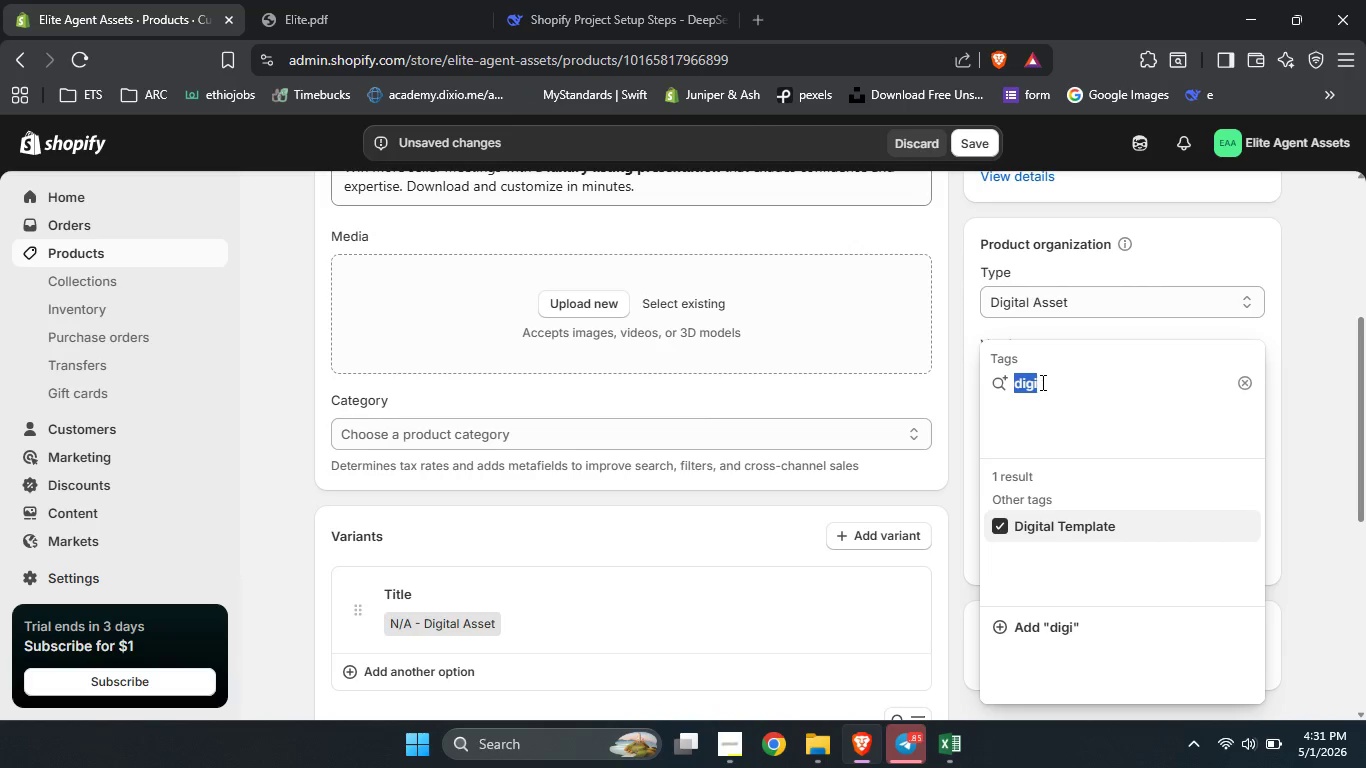 
type(agent)
 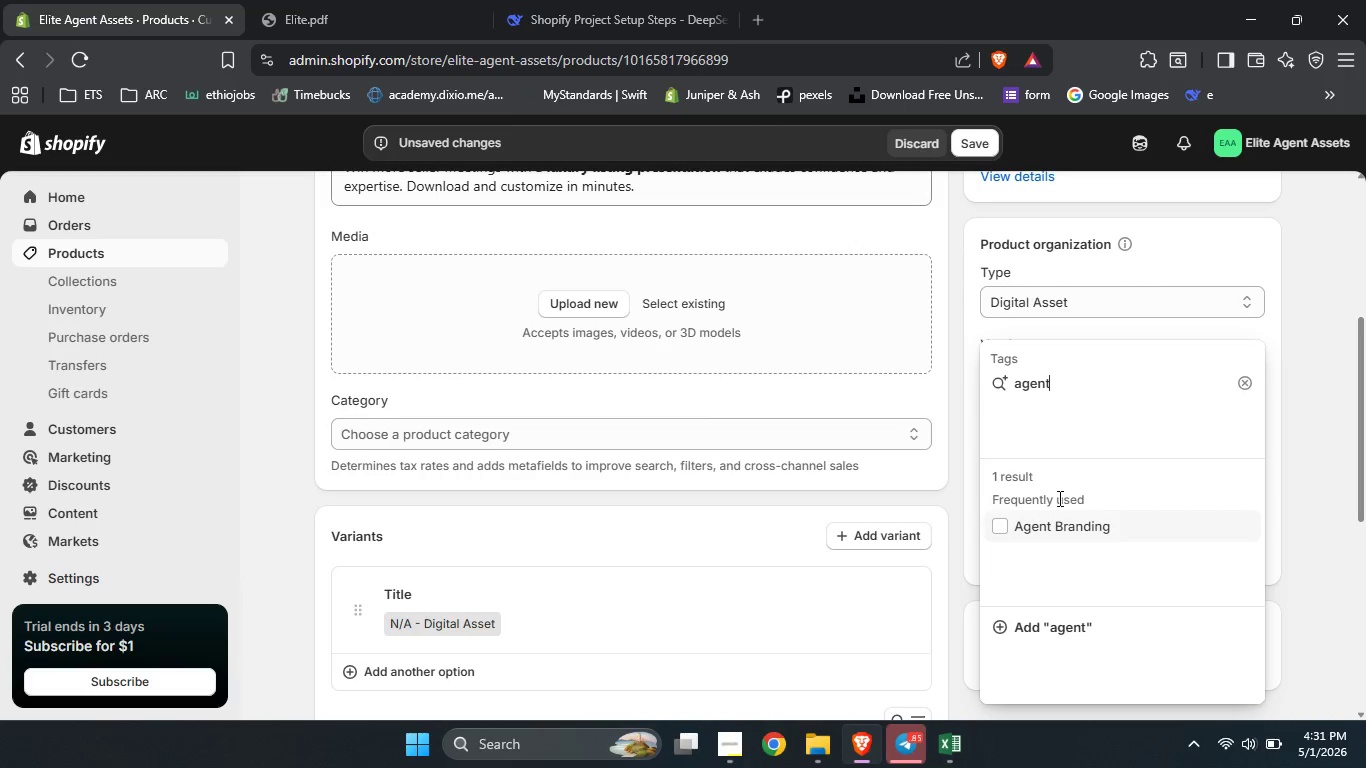 
left_click([1049, 526])
 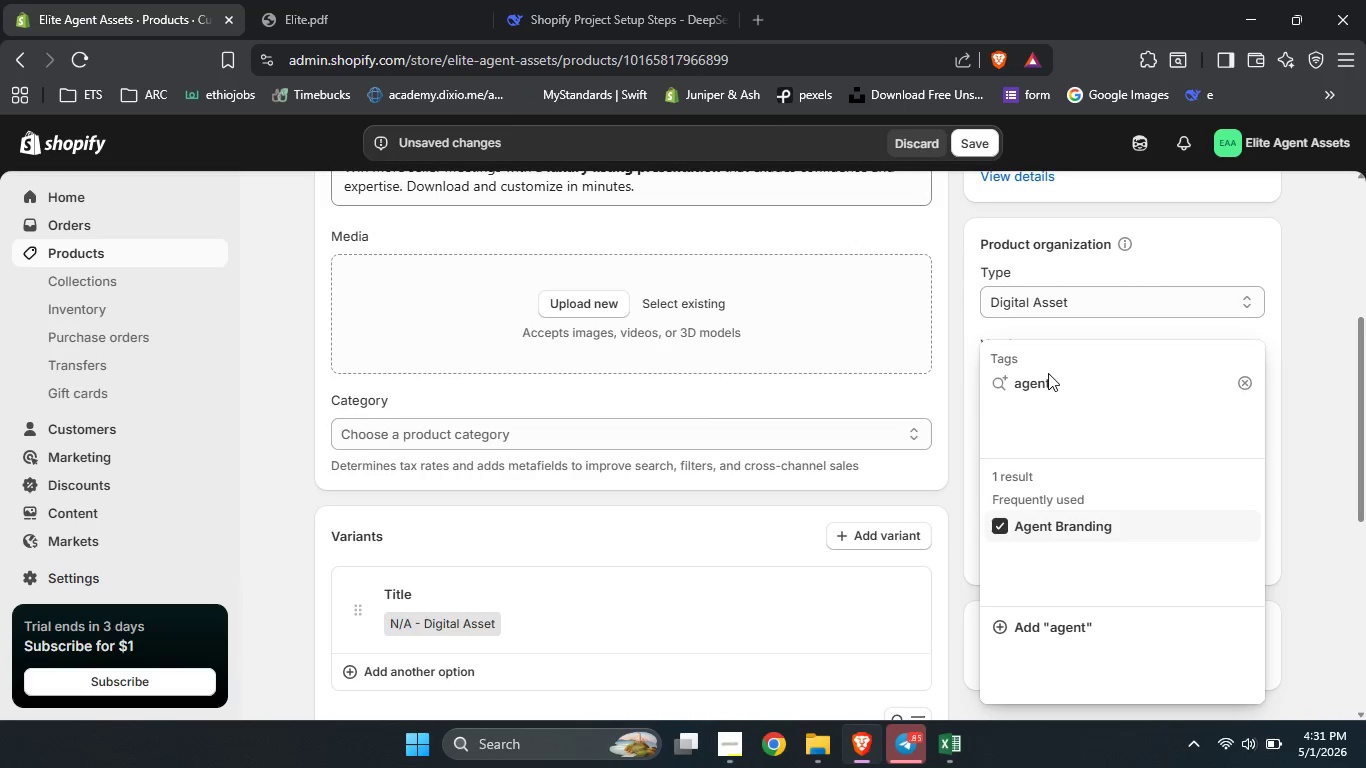 
left_click([1040, 386])
 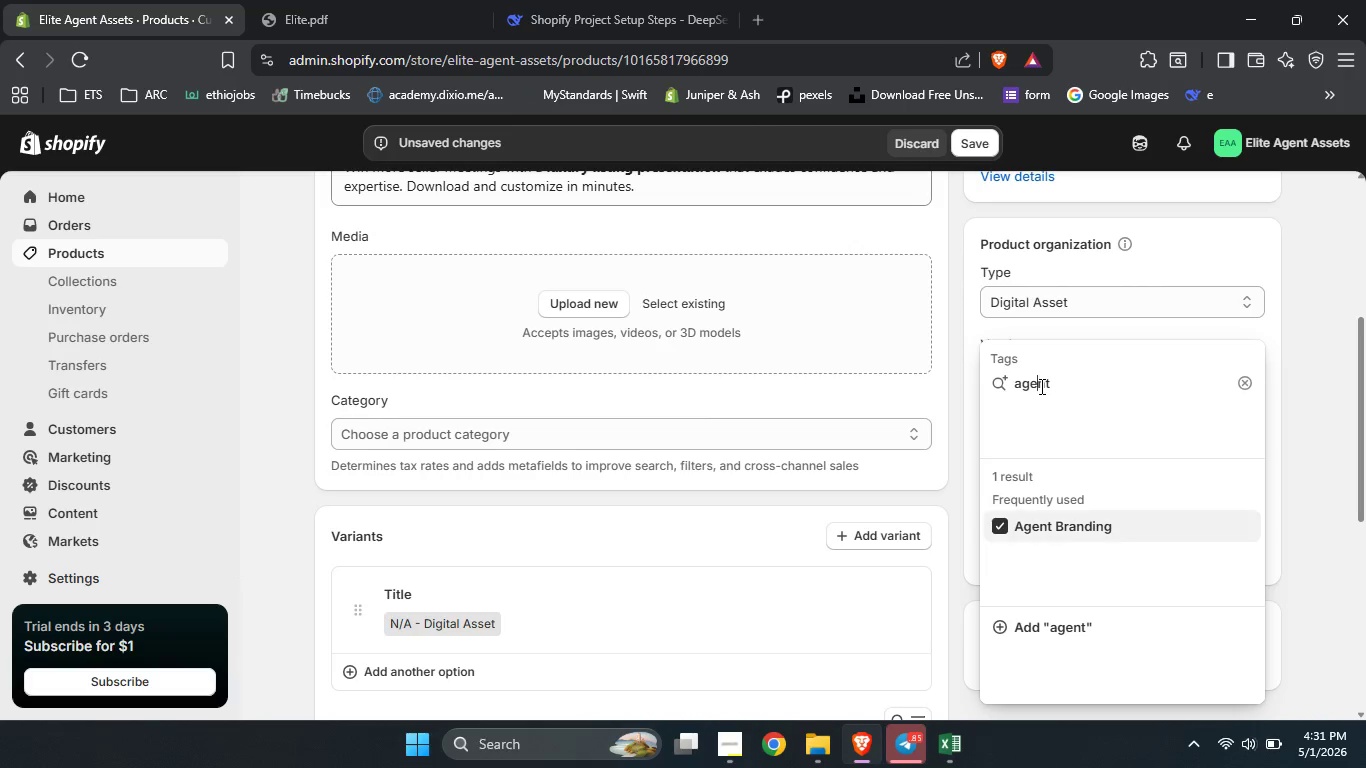 
key(Control+ControlLeft)
 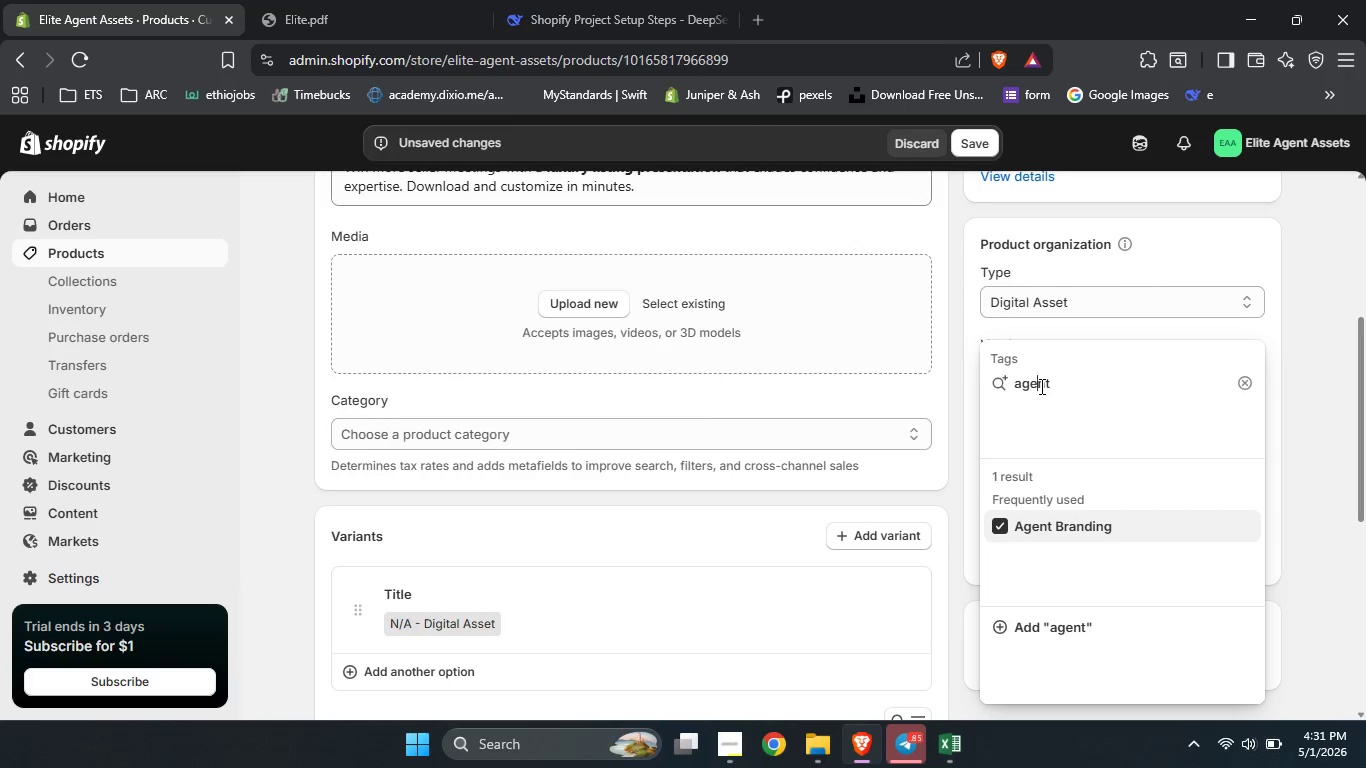 
key(Control+A)
 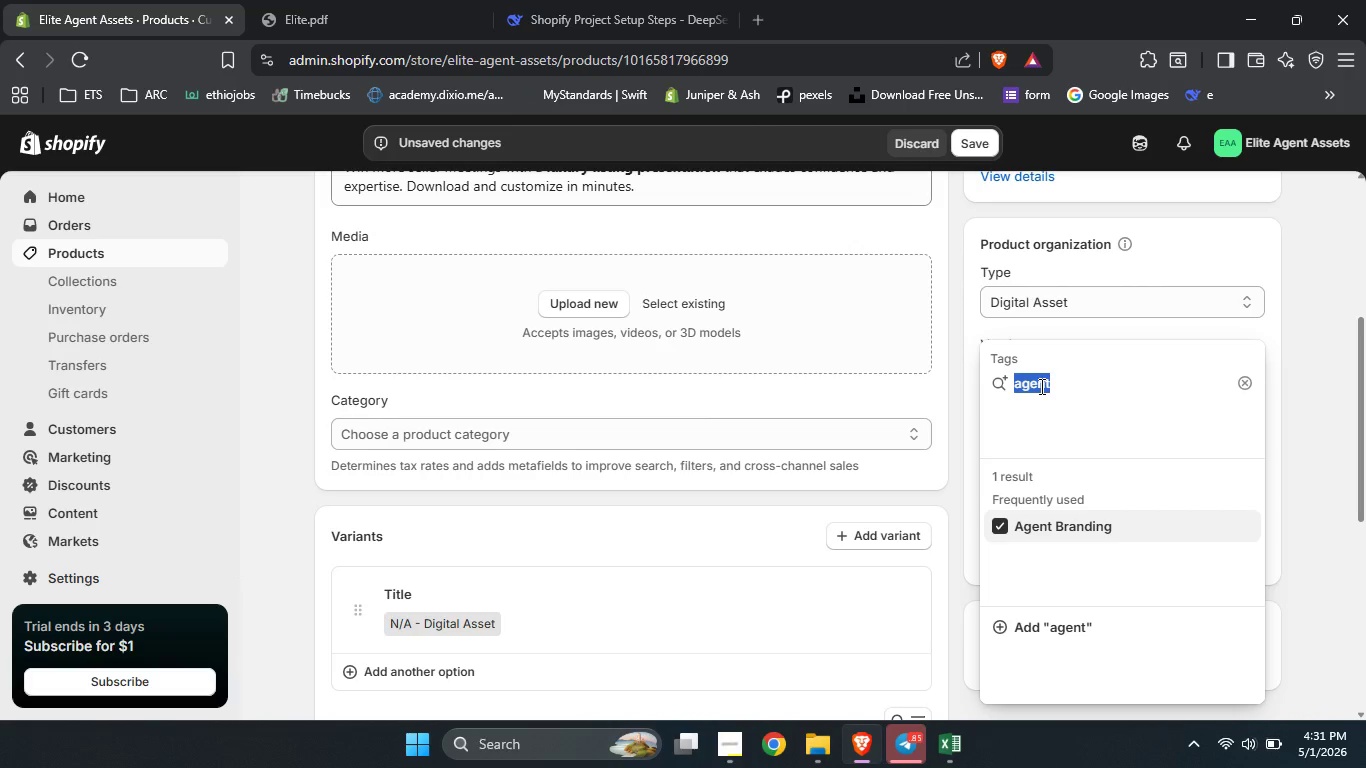 
type(seller )
 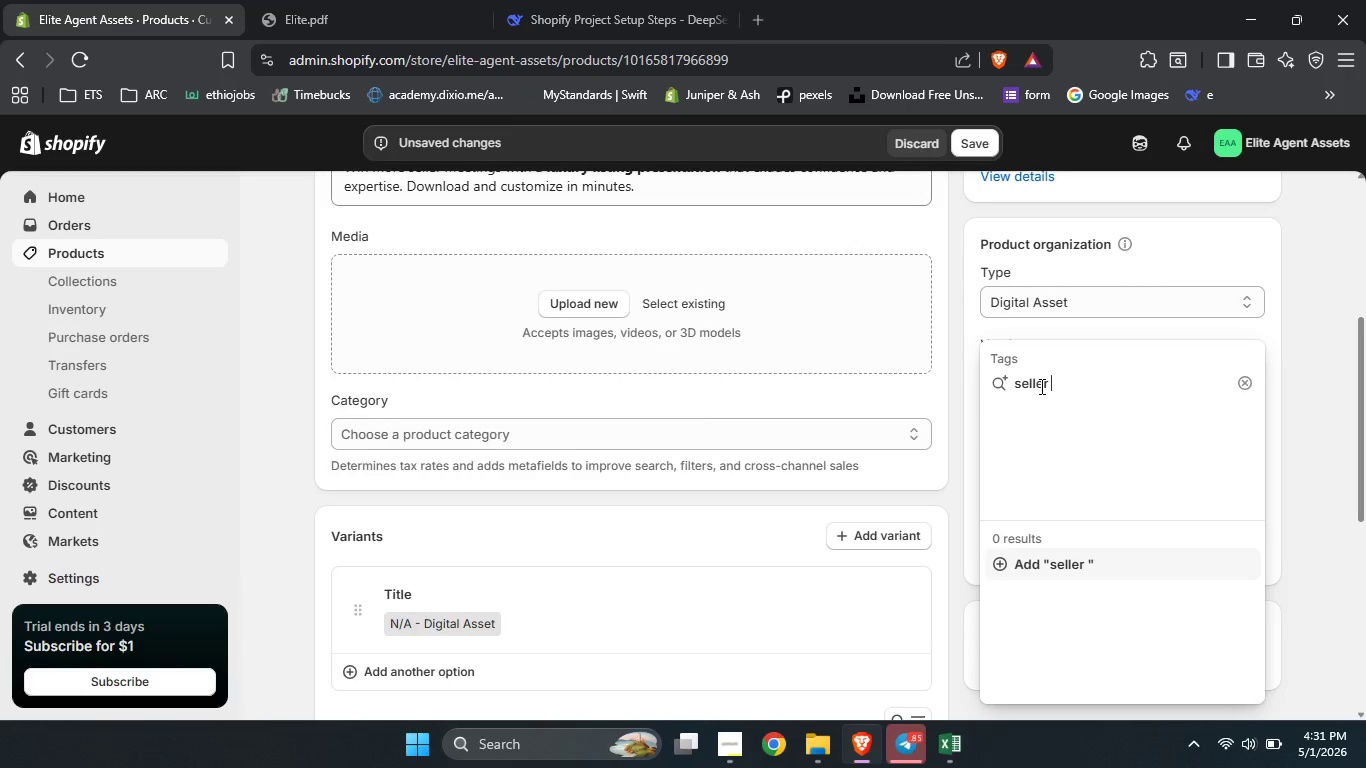 
type(Presentation)
 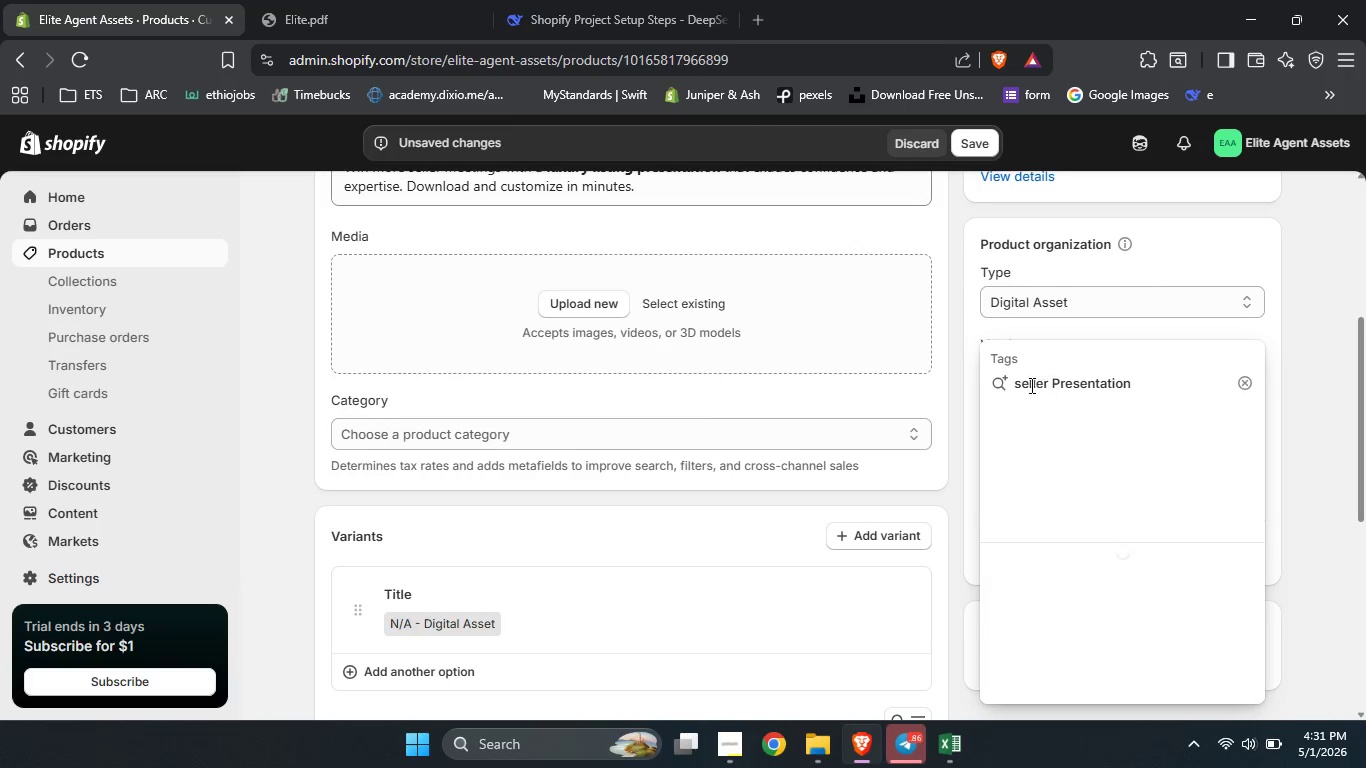 
left_click([1025, 384])
 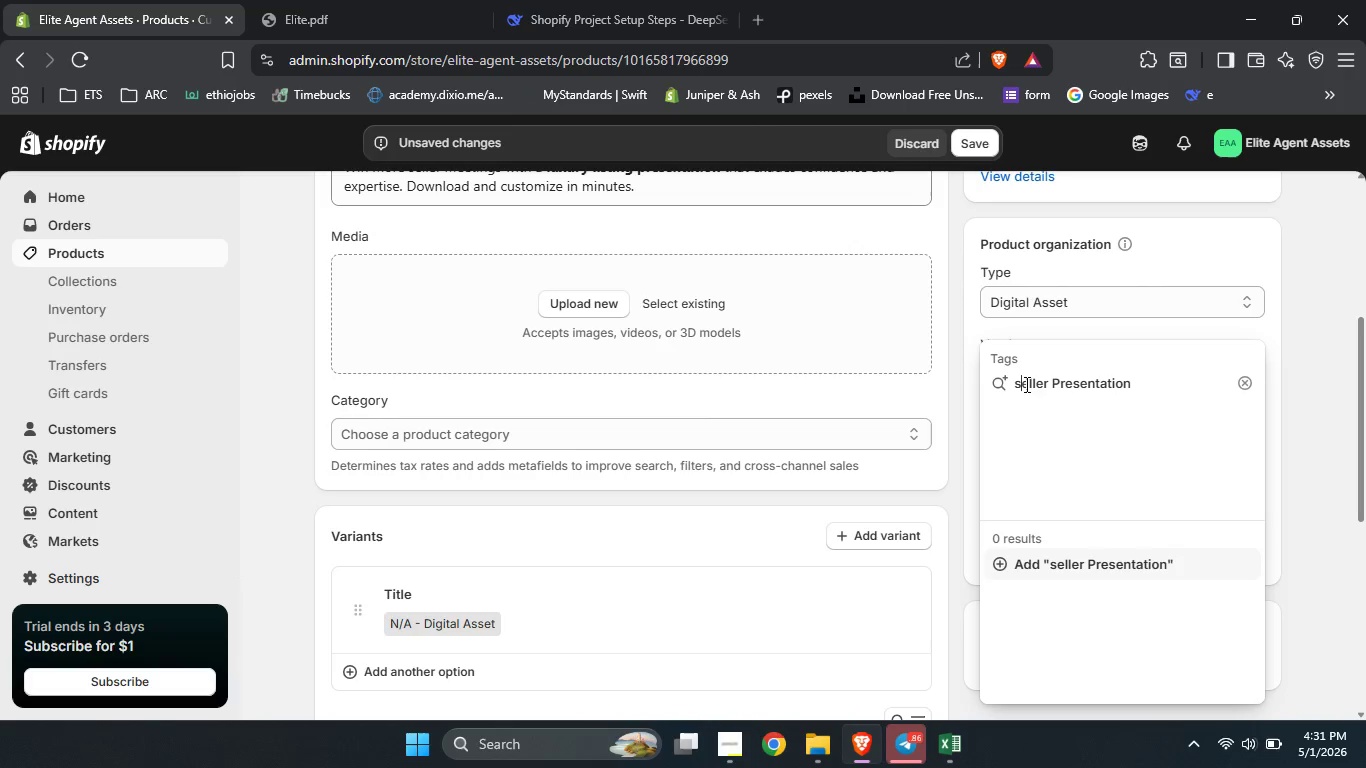 
key(Backspace)
 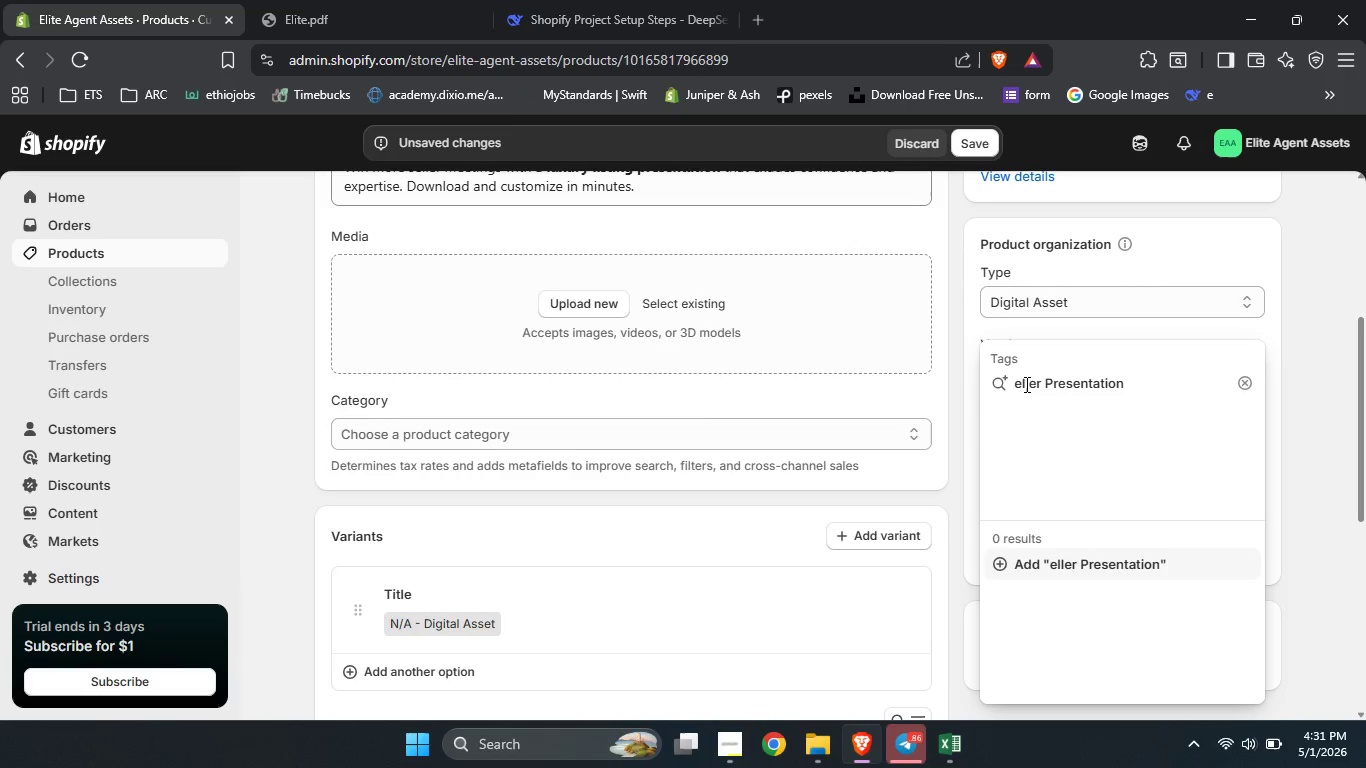 
key(Shift+ShiftLeft)
 